 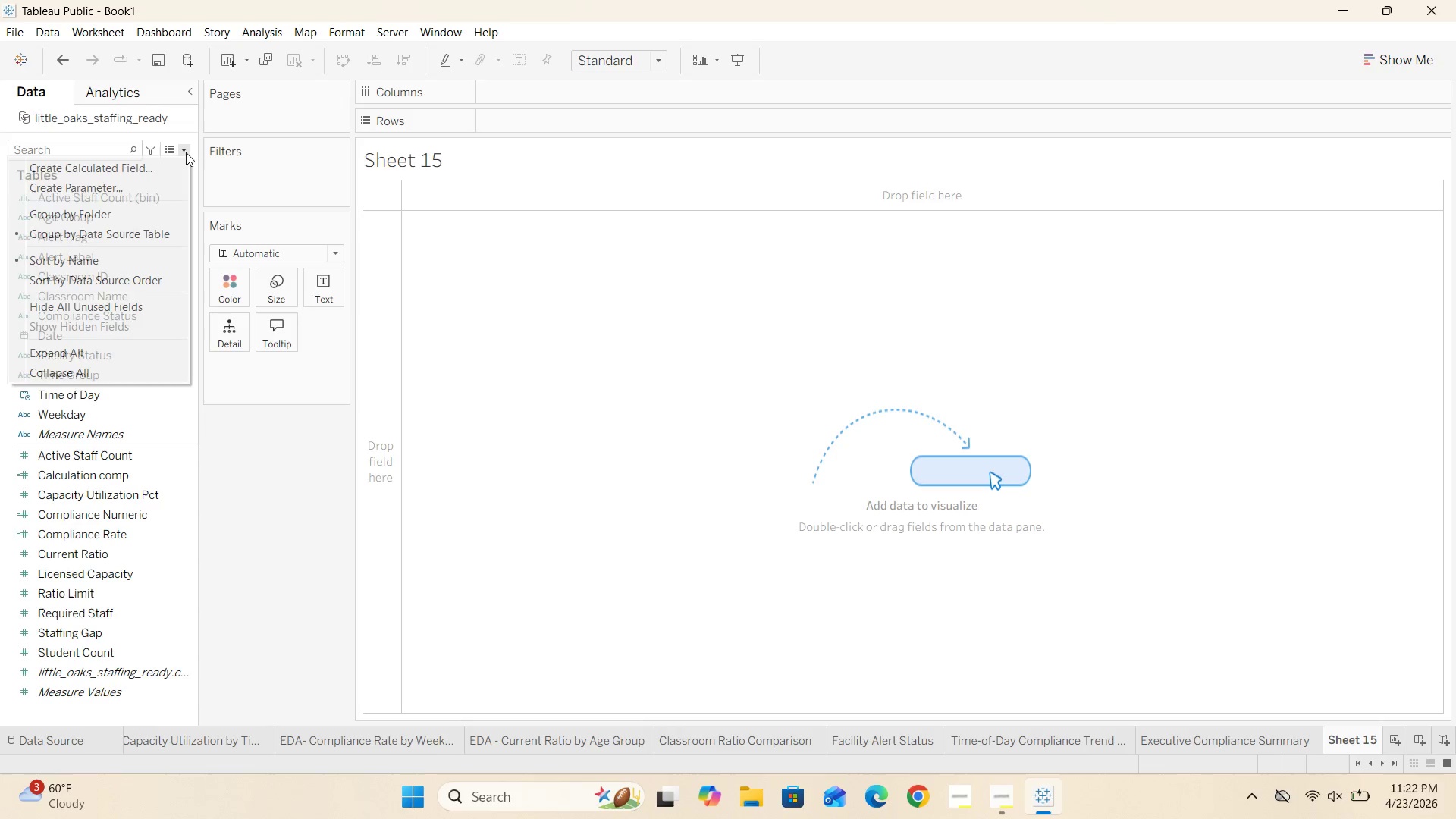 
left_click([138, 172])
 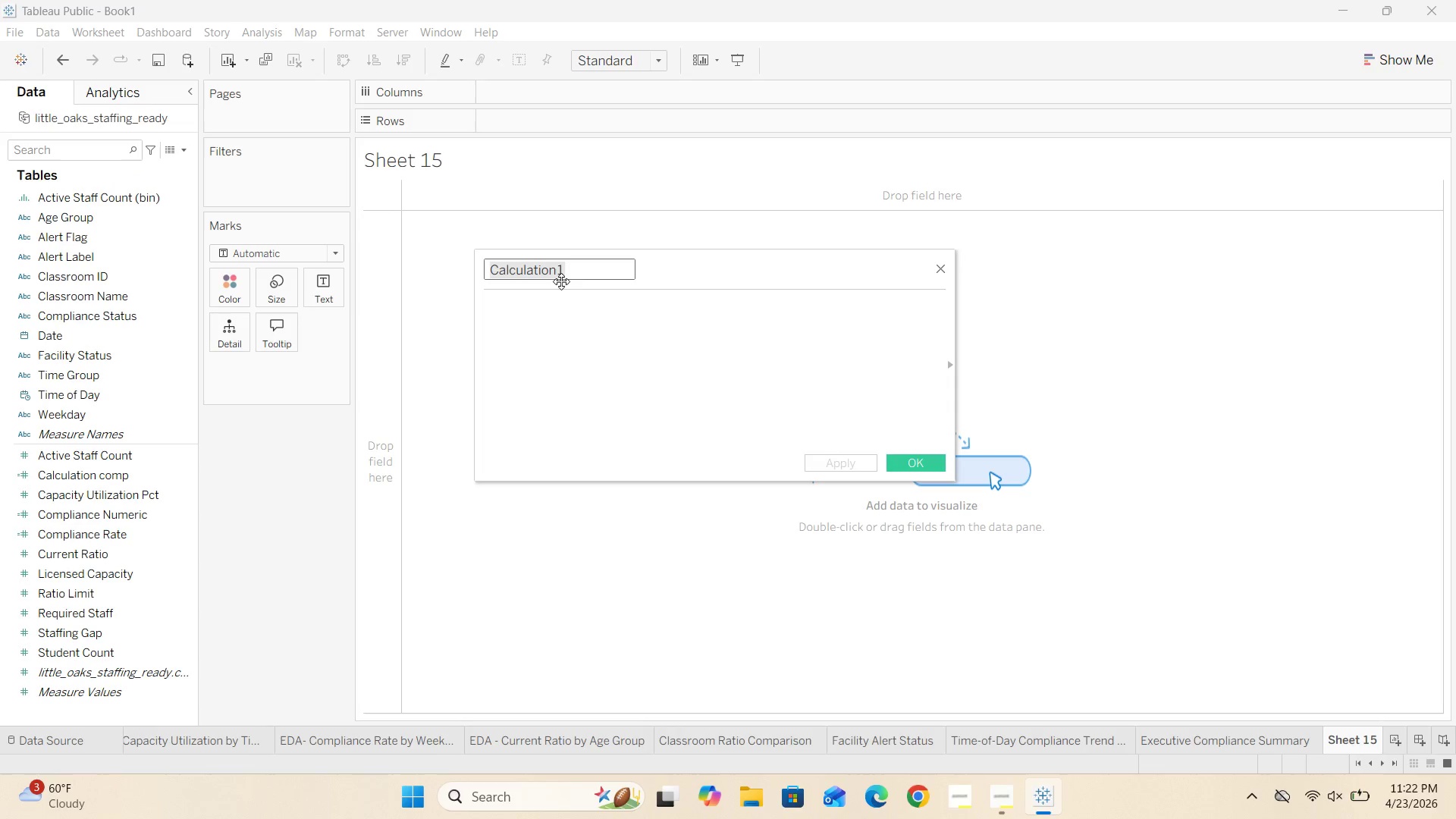 
left_click([582, 275])
 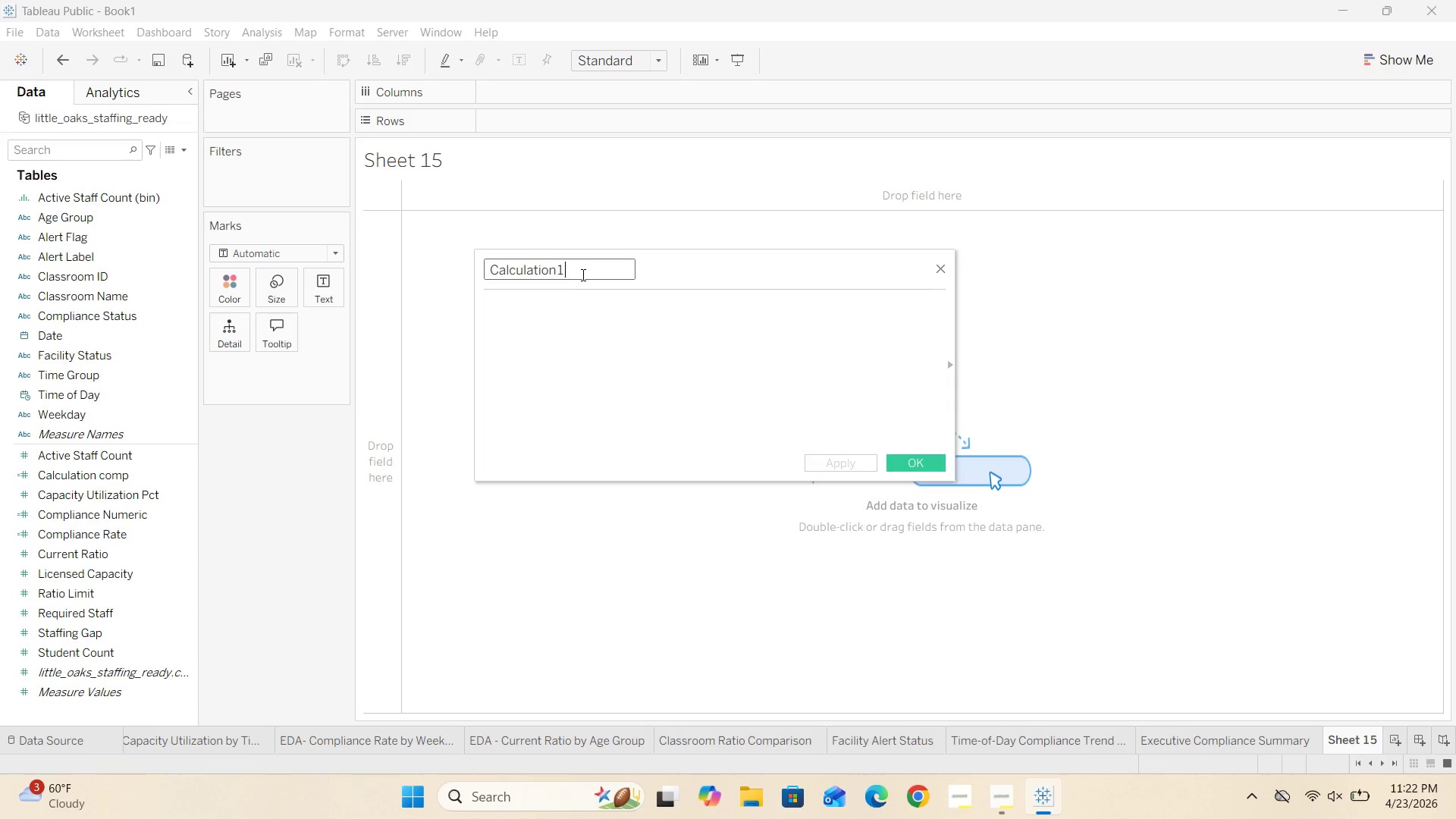 
hold_key(key=Backspace, duration=0.92)
 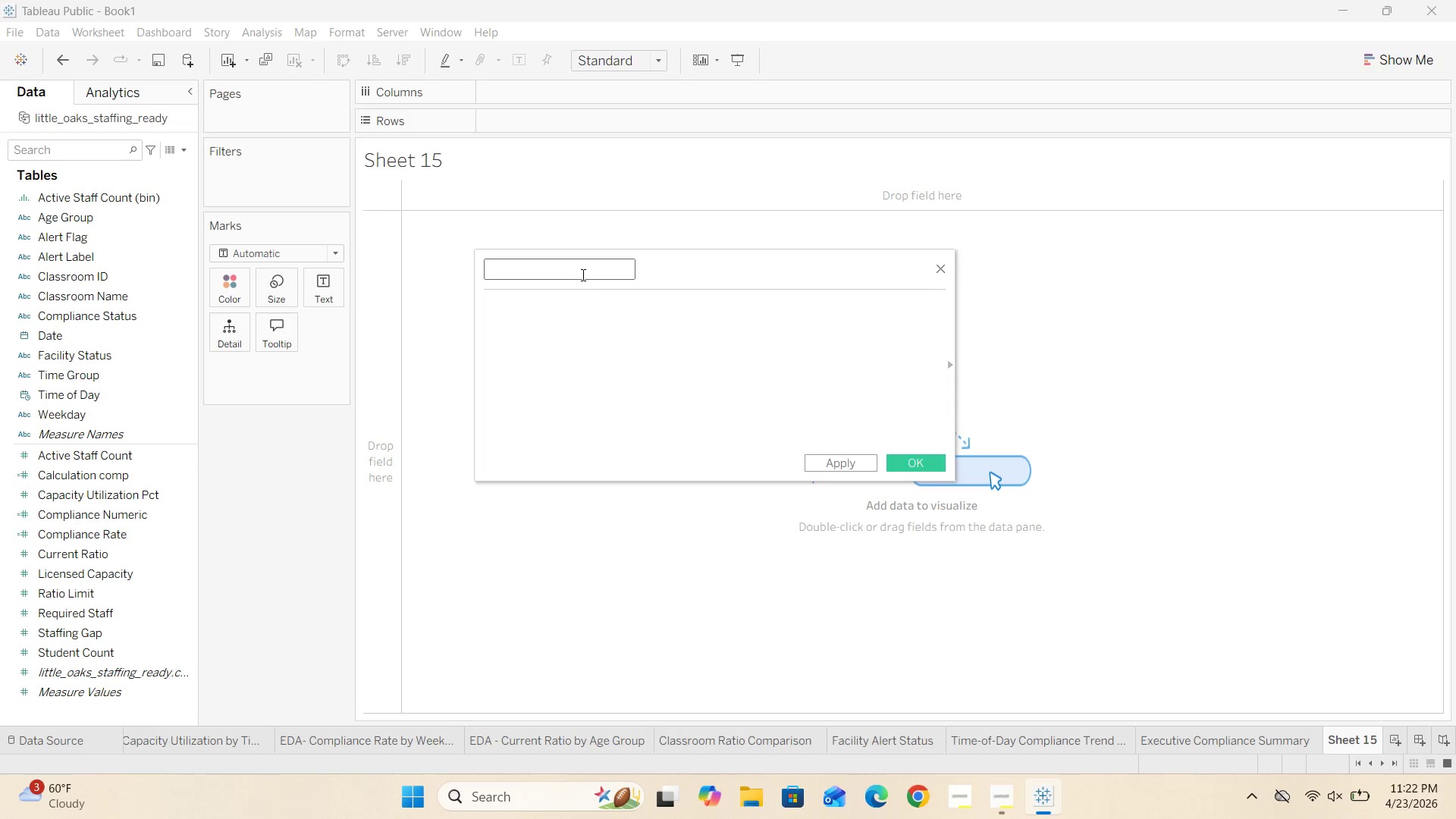 
type(Pass Rate)
 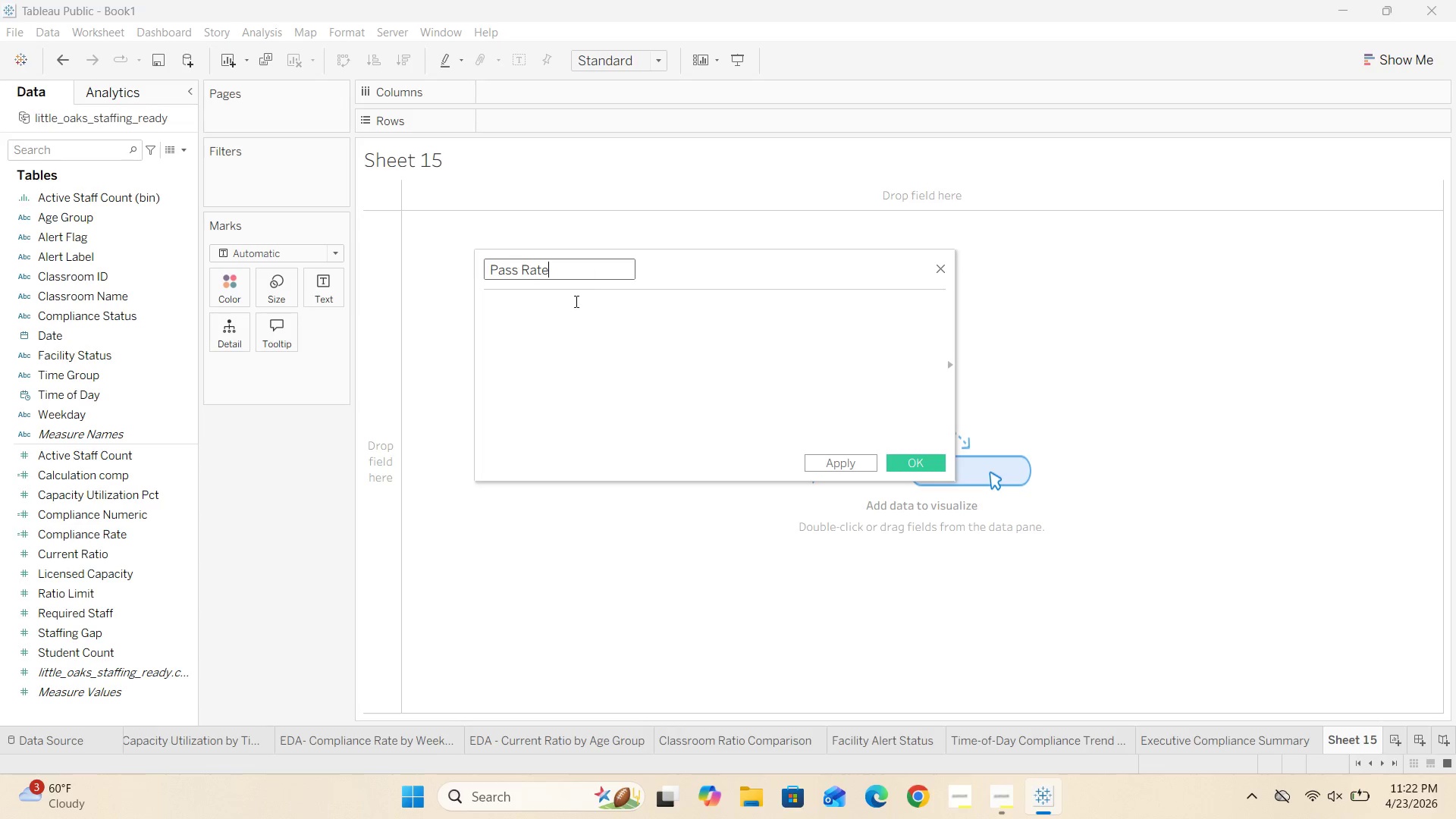 
left_click([569, 323])
 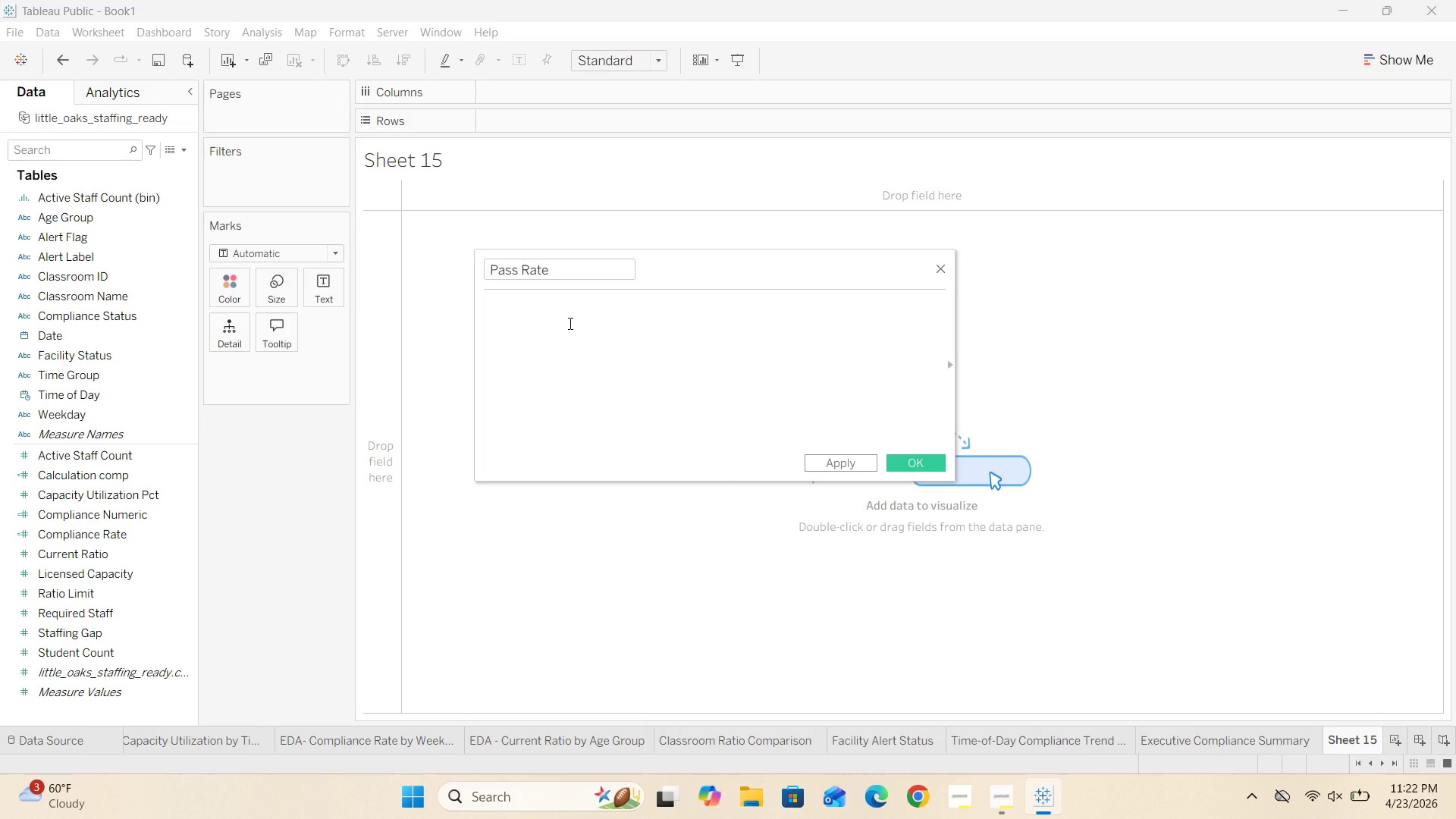 
type(IF [])
 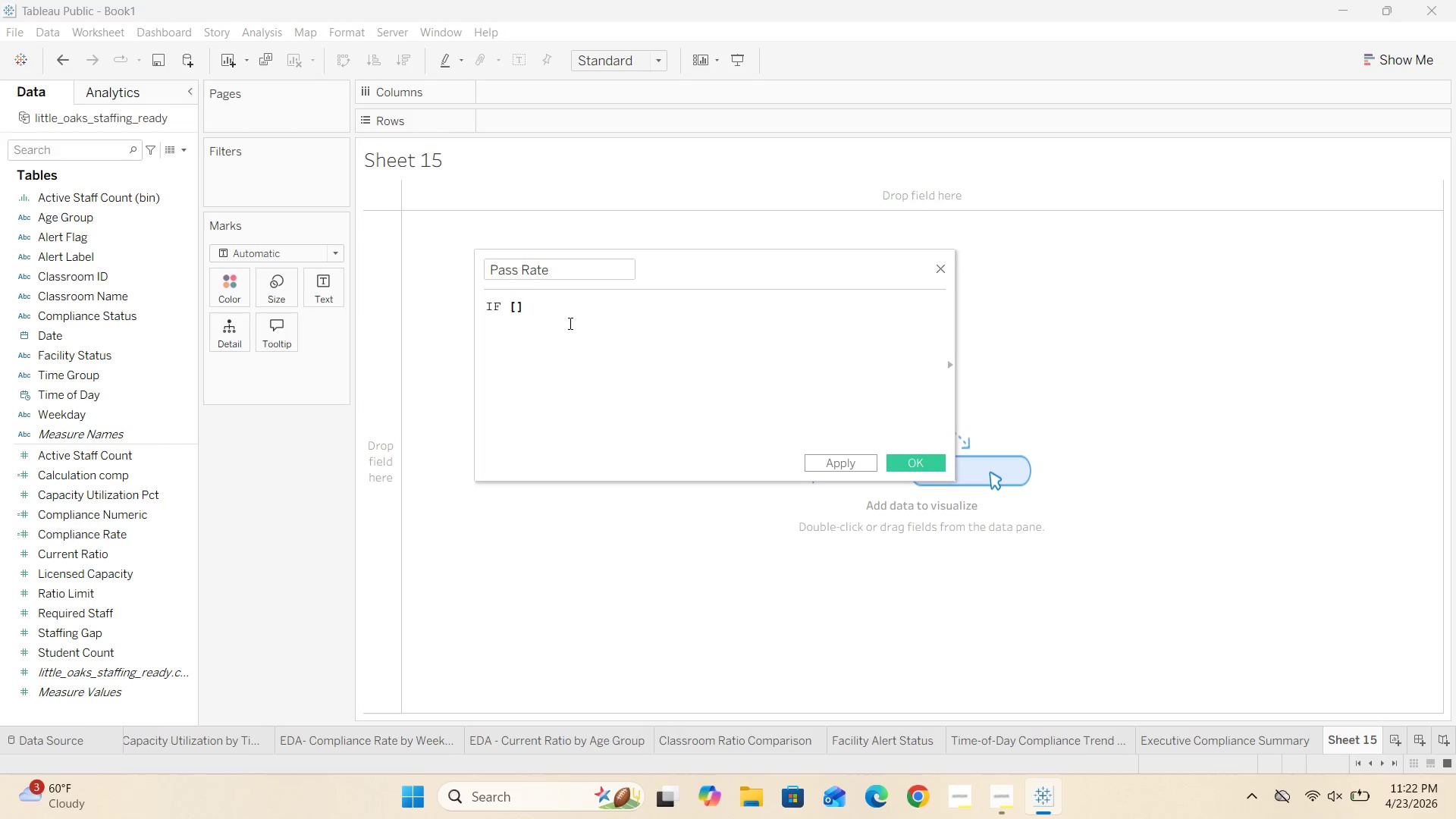 
key(ArrowLeft)
 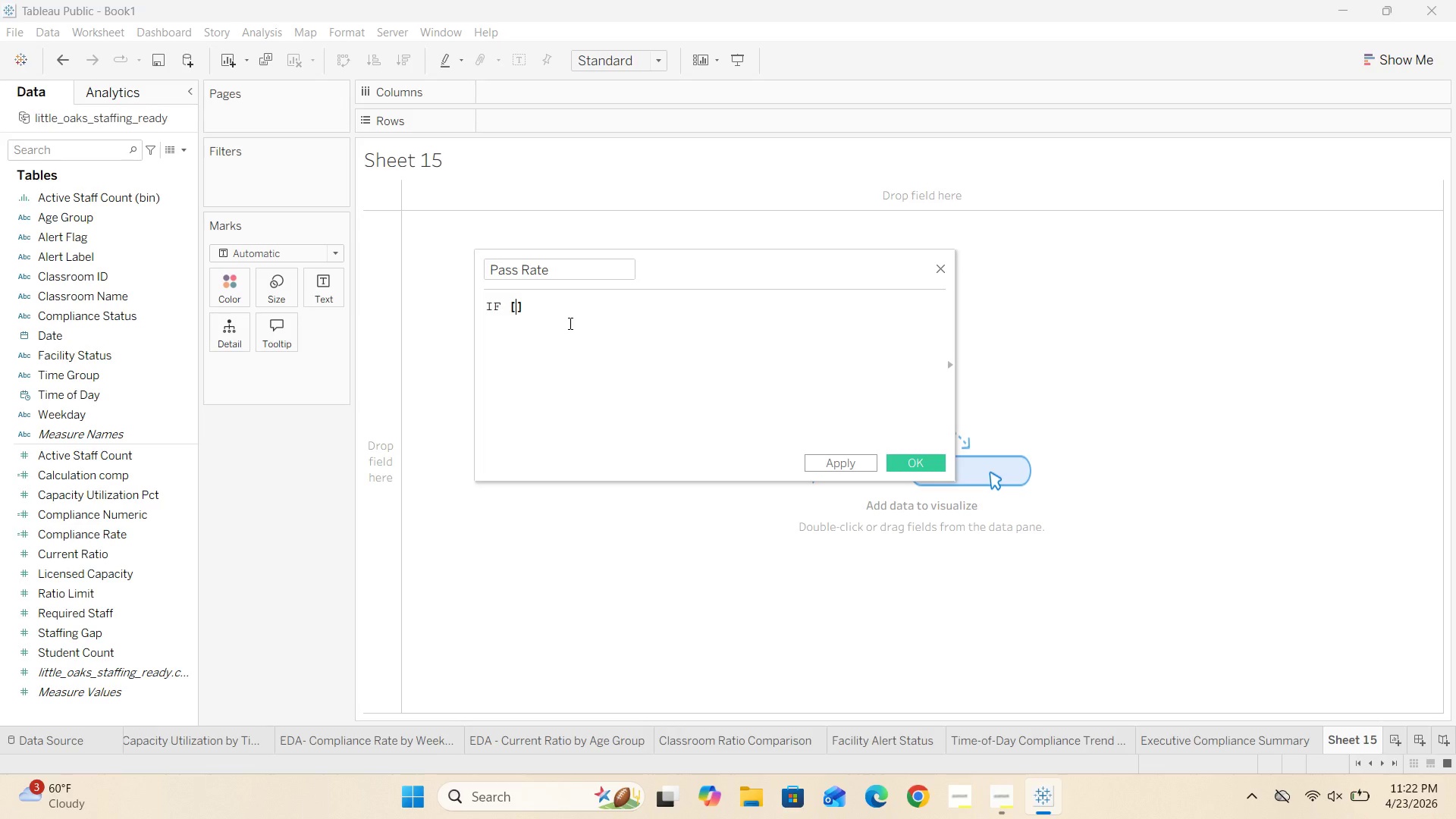 
type(Compliance_Status)
 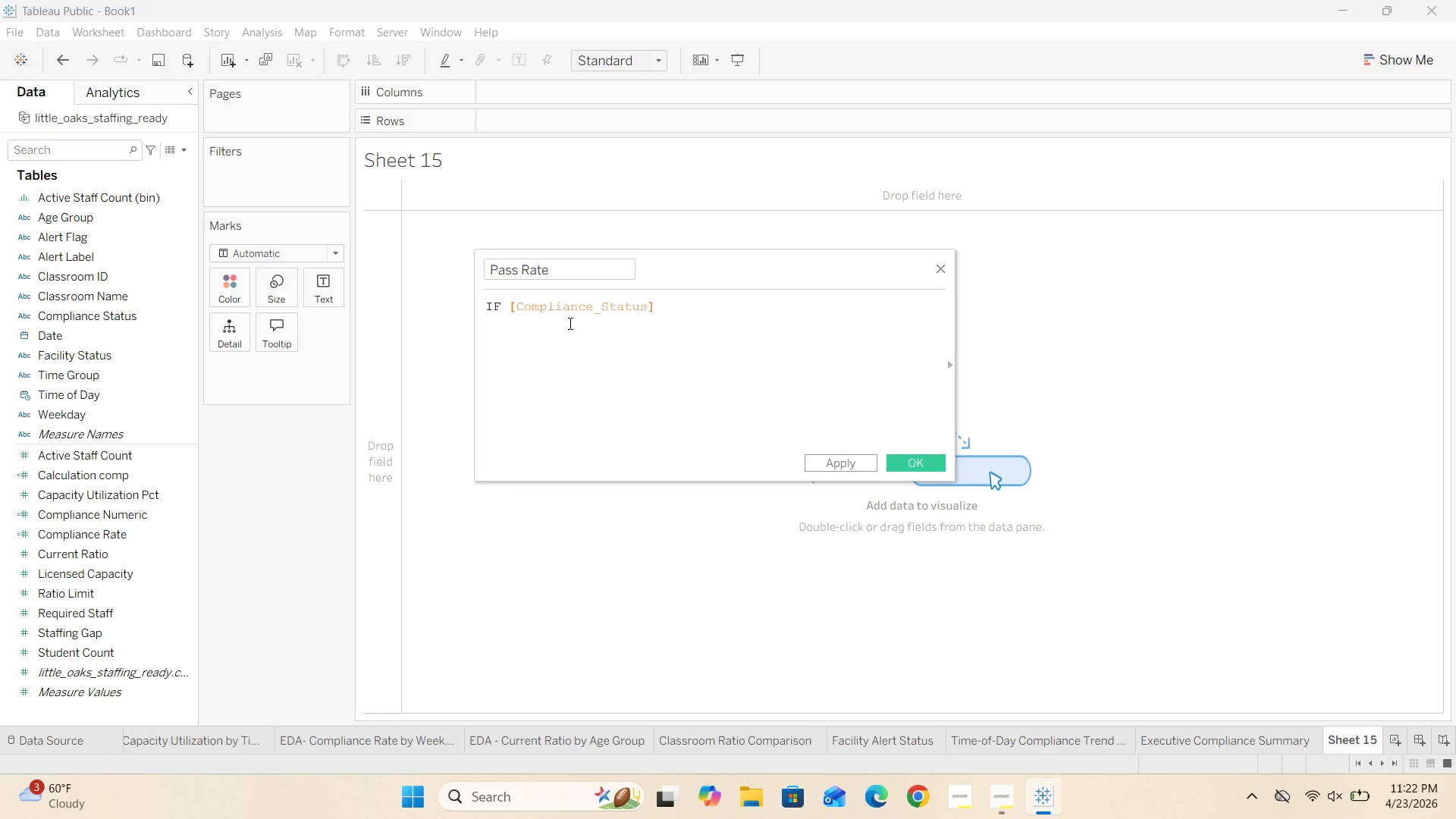 
key(ArrowLeft)
 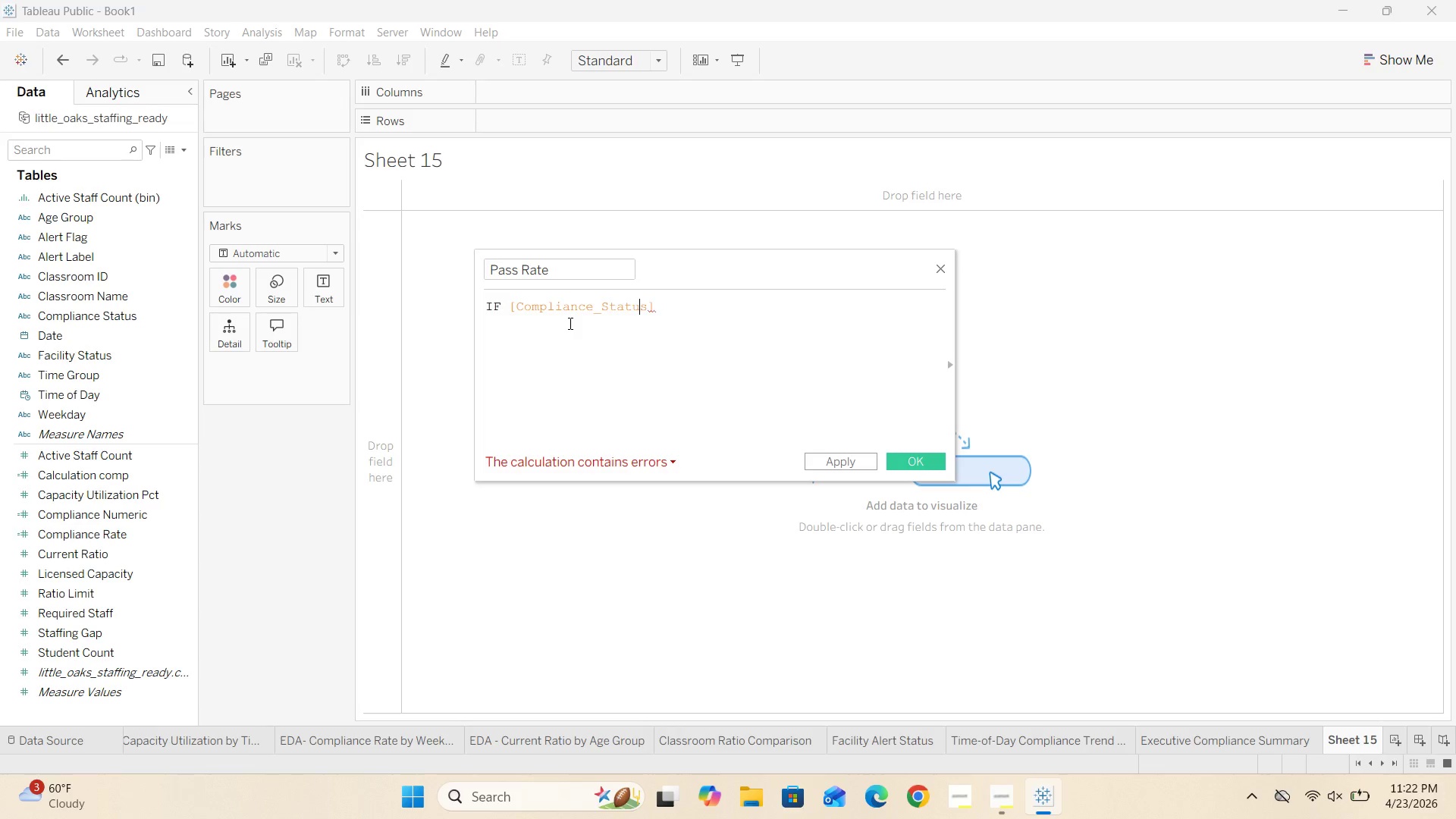 
key(ArrowLeft)
 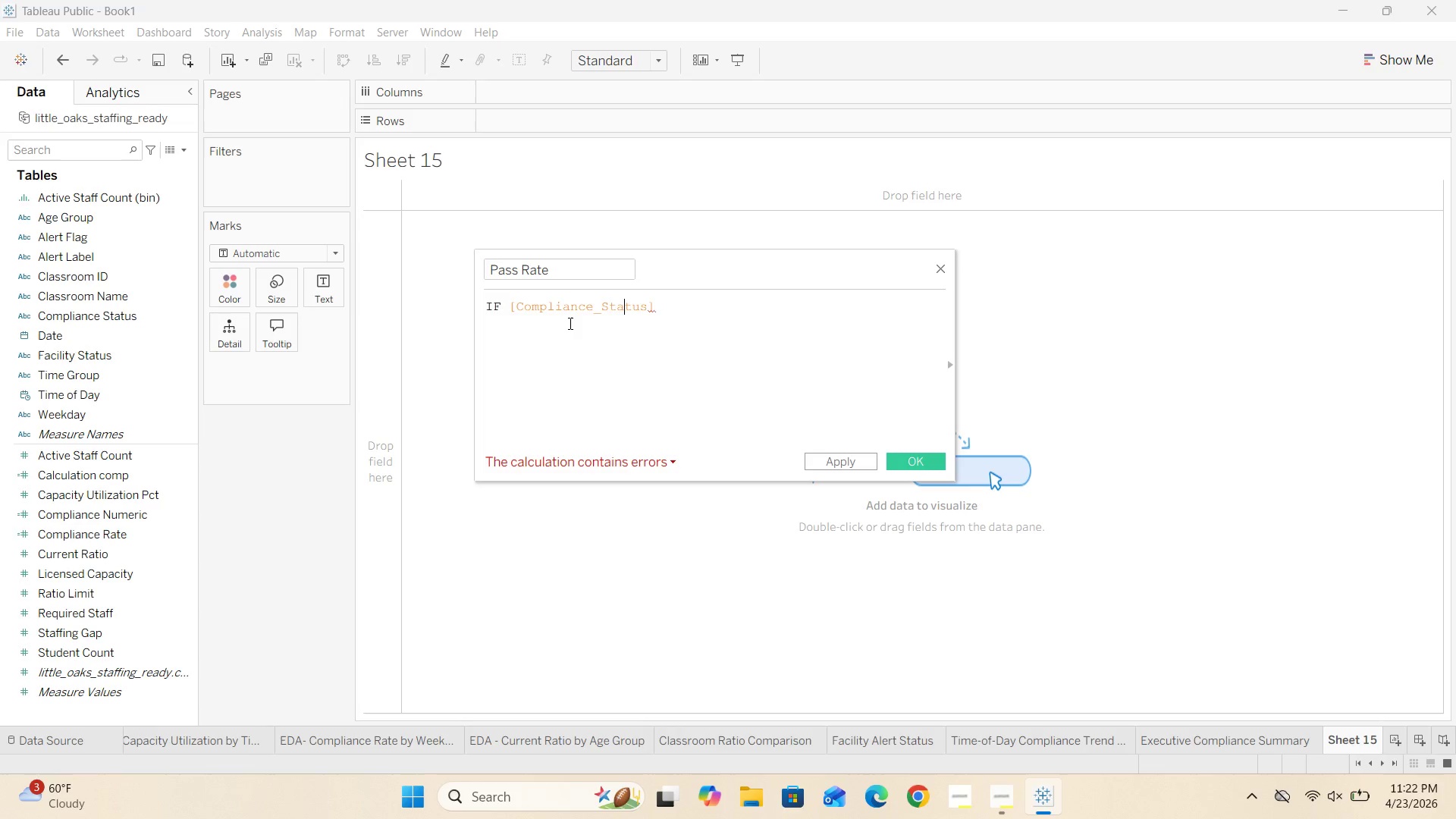 
key(ArrowLeft)
 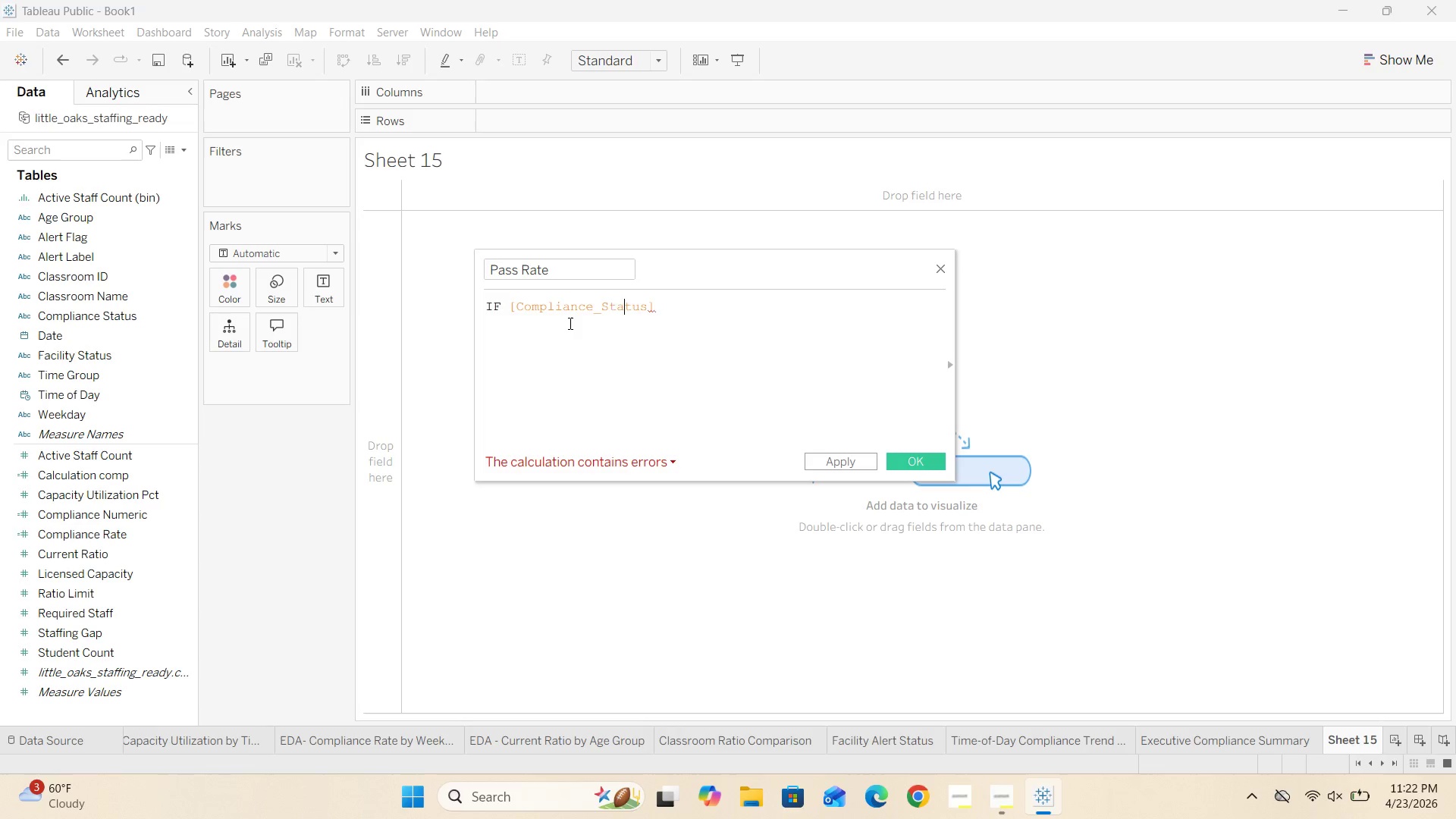 
key(ArrowLeft)
 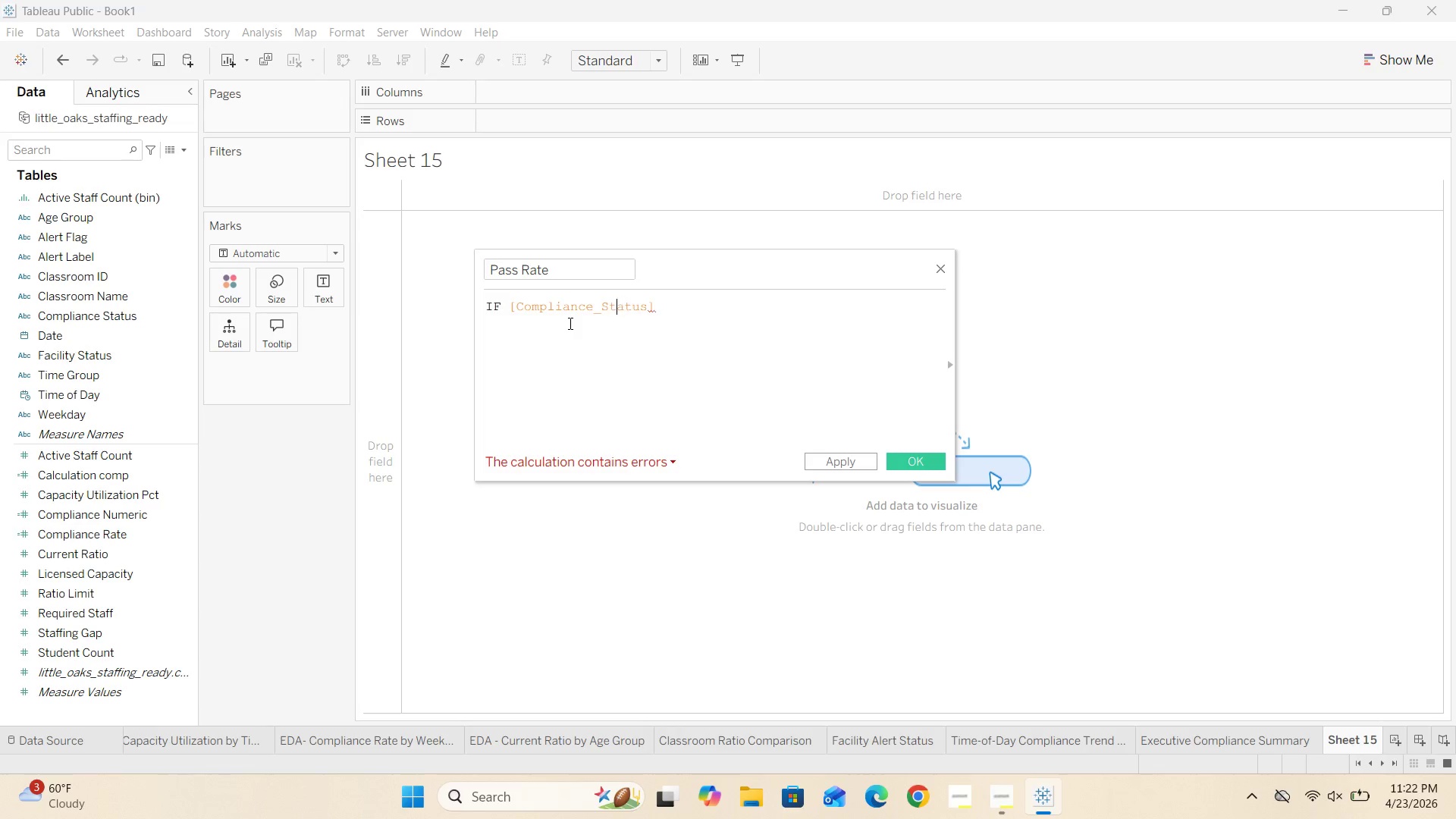 
key(ArrowLeft)
 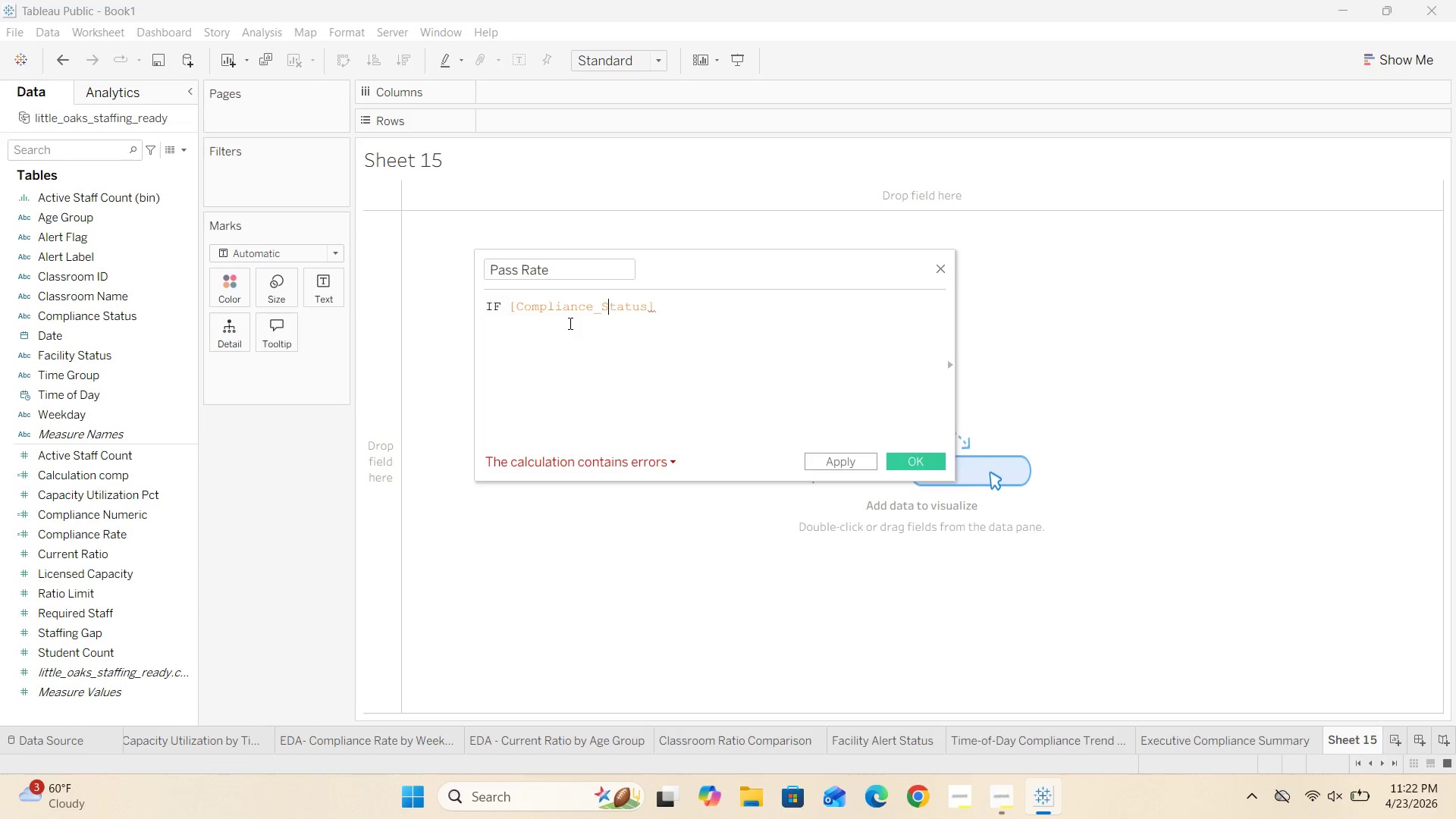 
key(ArrowLeft)
 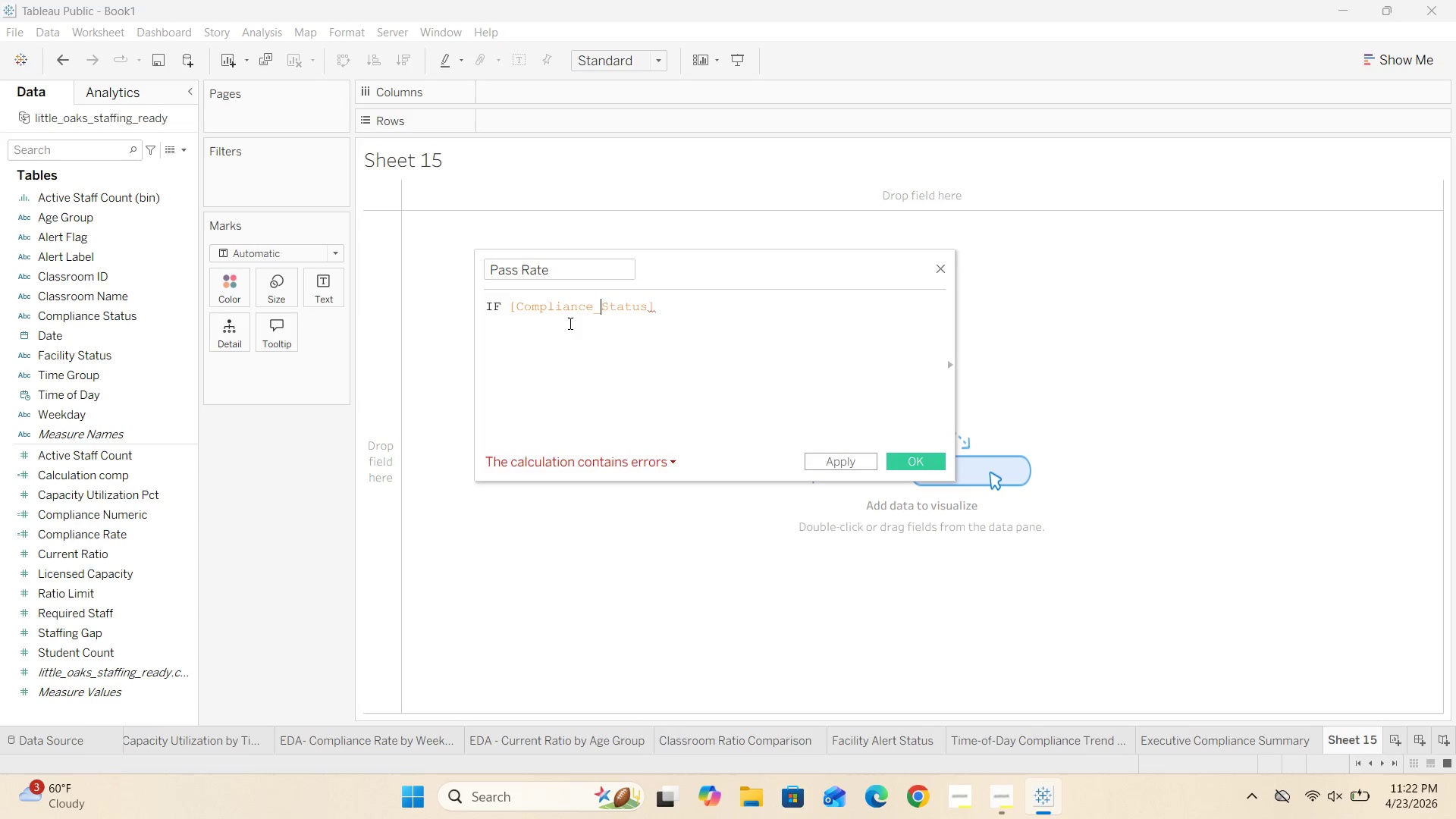 
key(Backspace)
 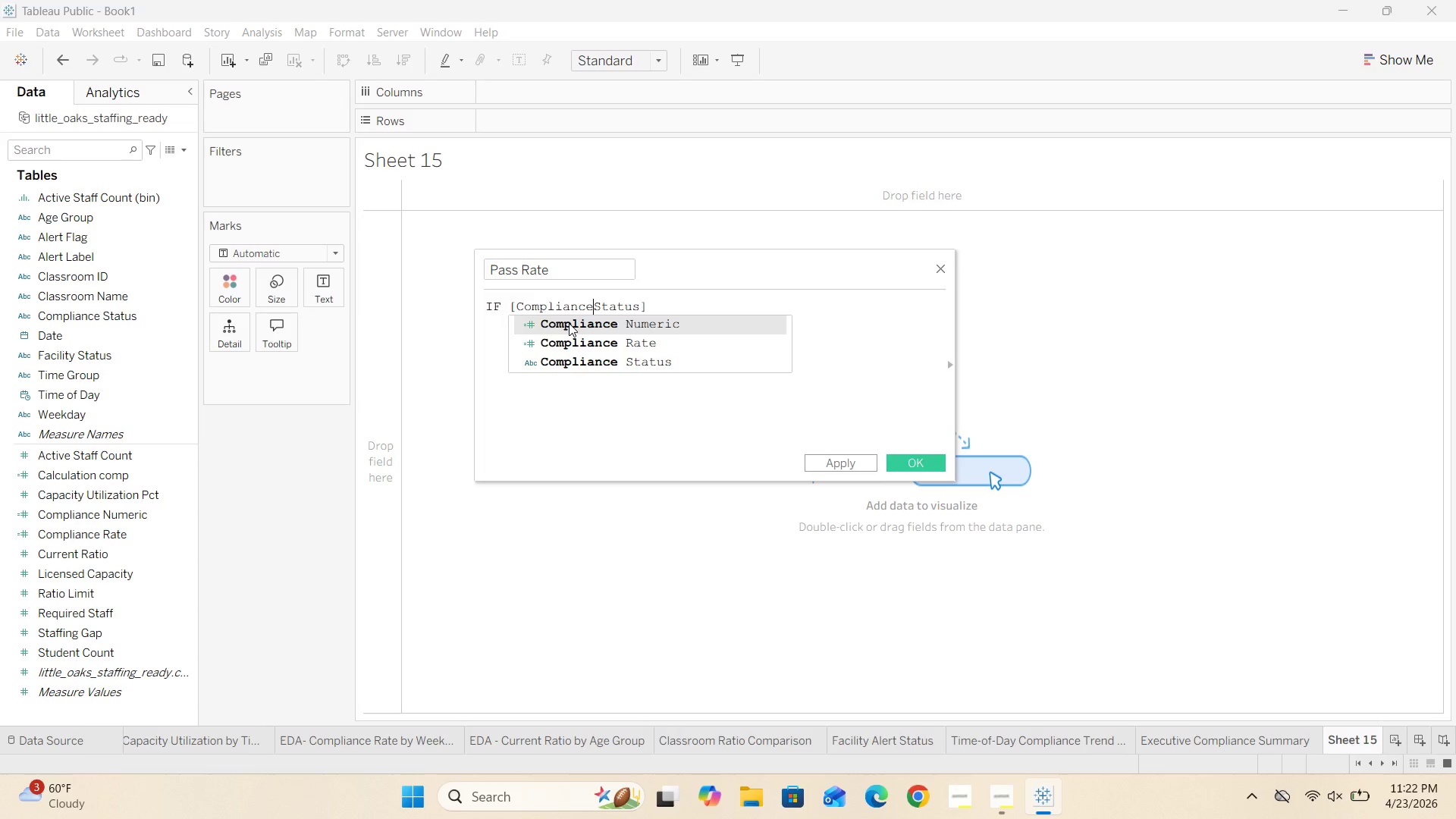 
key(Space)
 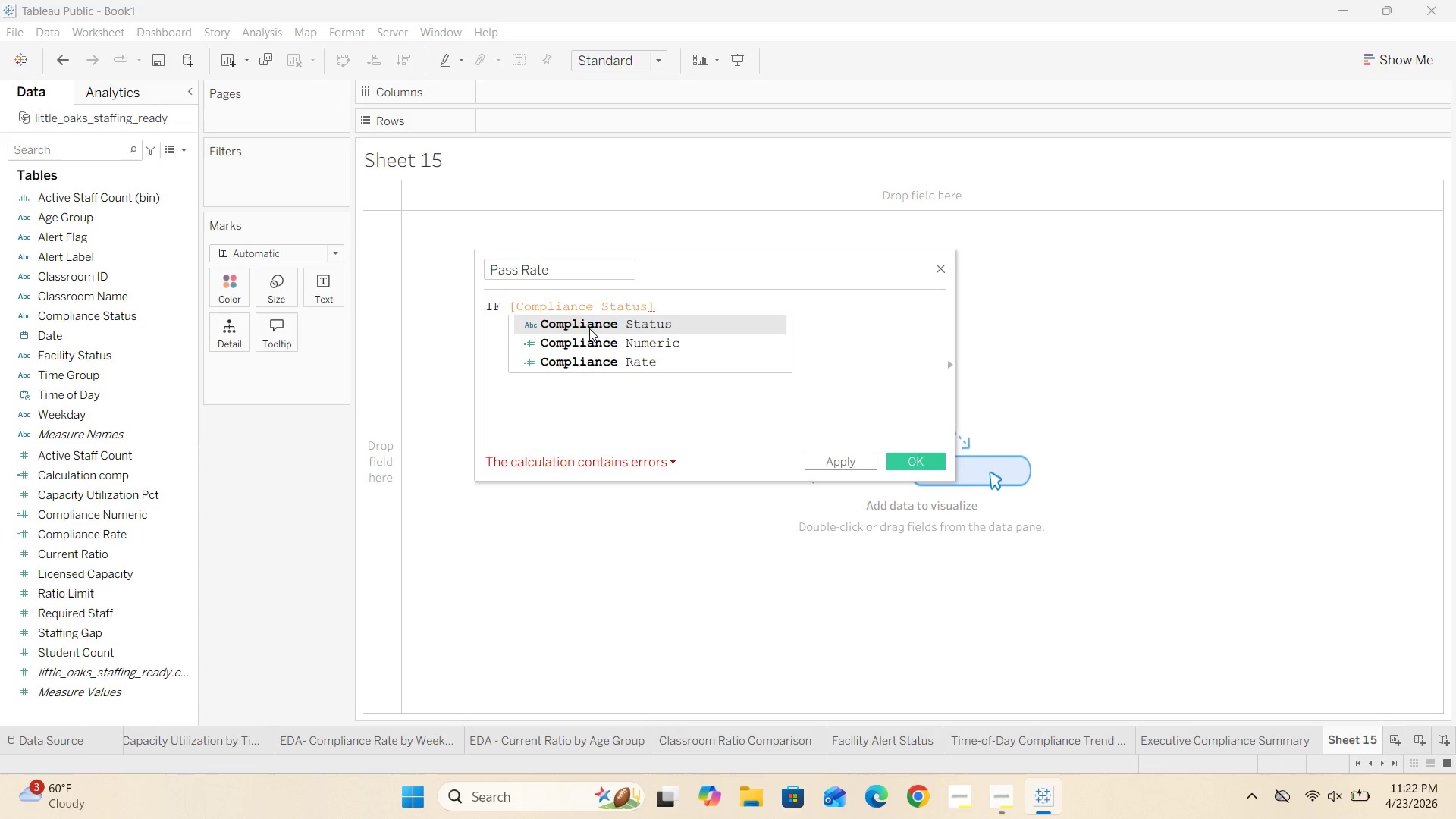 
left_click([595, 328])
 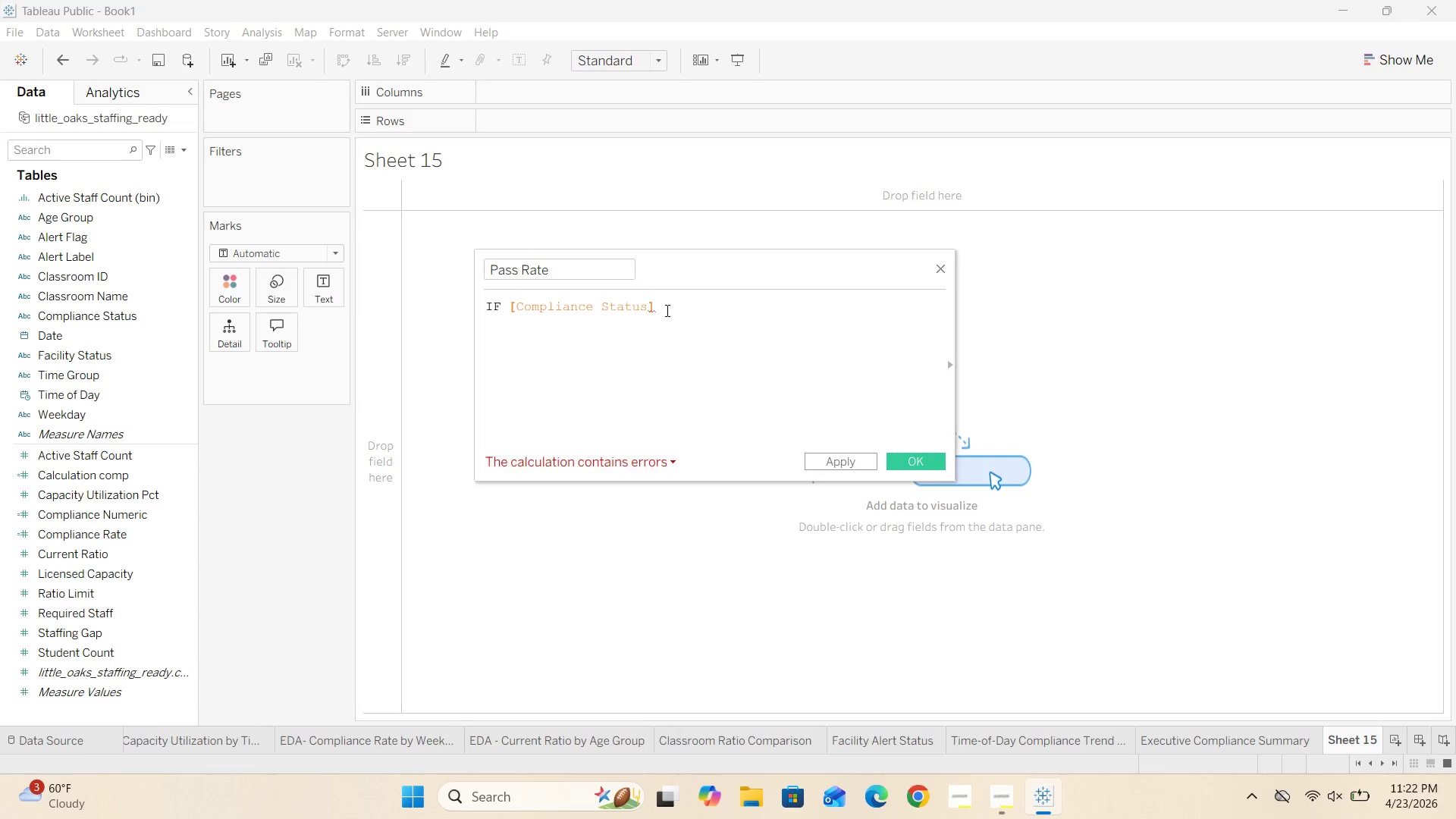 
key(Space)
 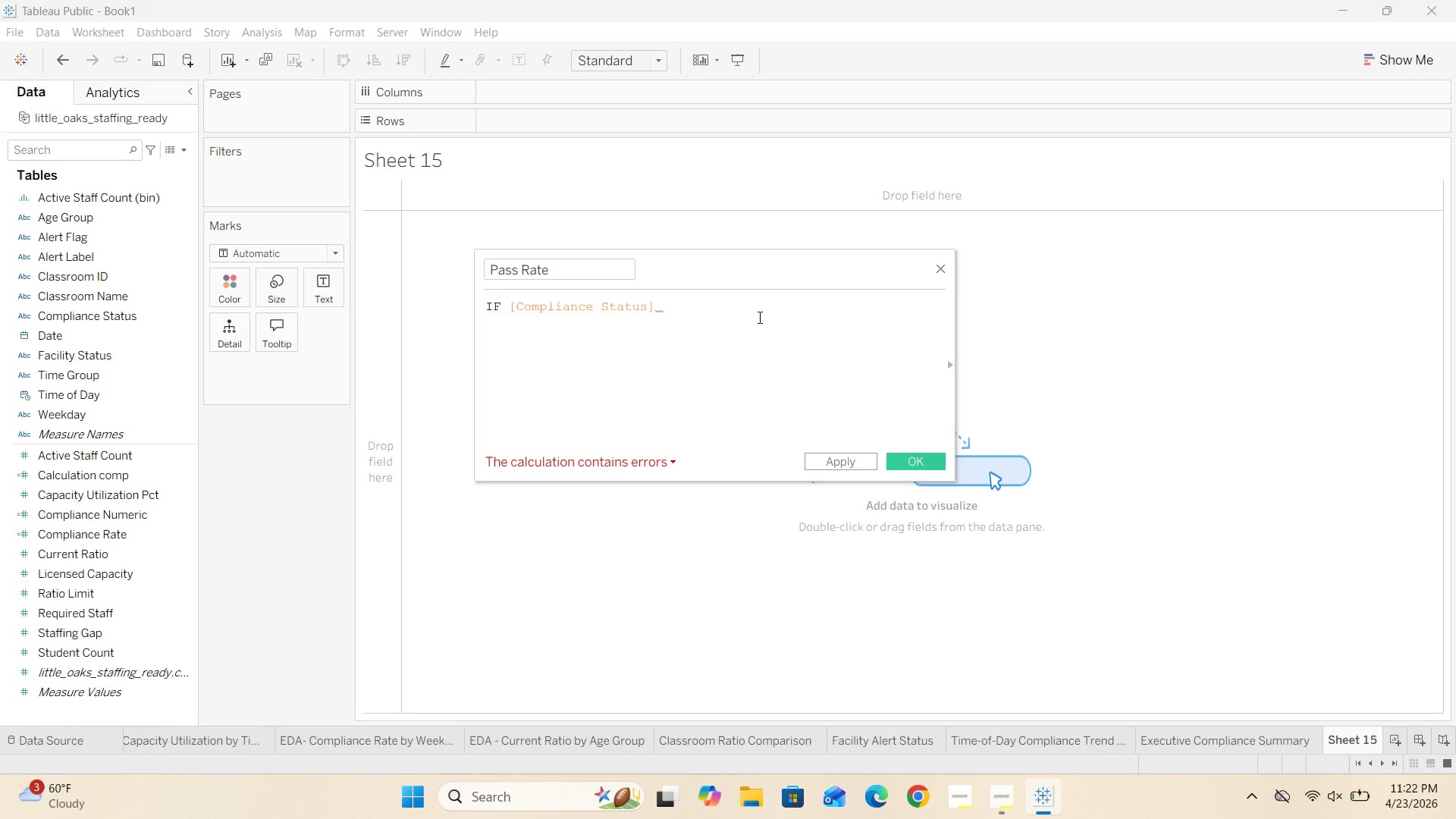 
wait(17.42)
 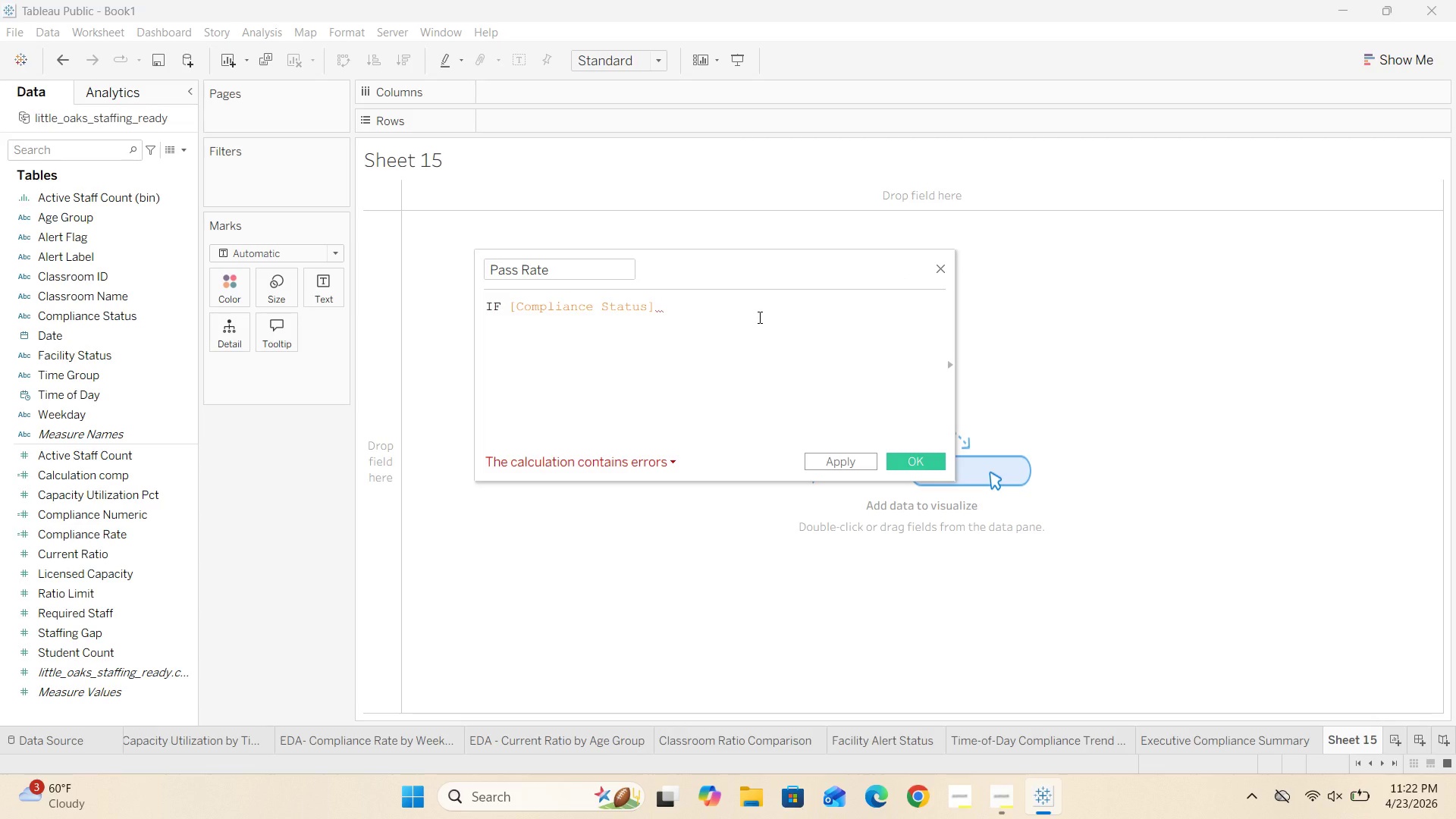 
left_click_drag(start_coordinate=[942, 279], to_coordinate=[942, 262])
 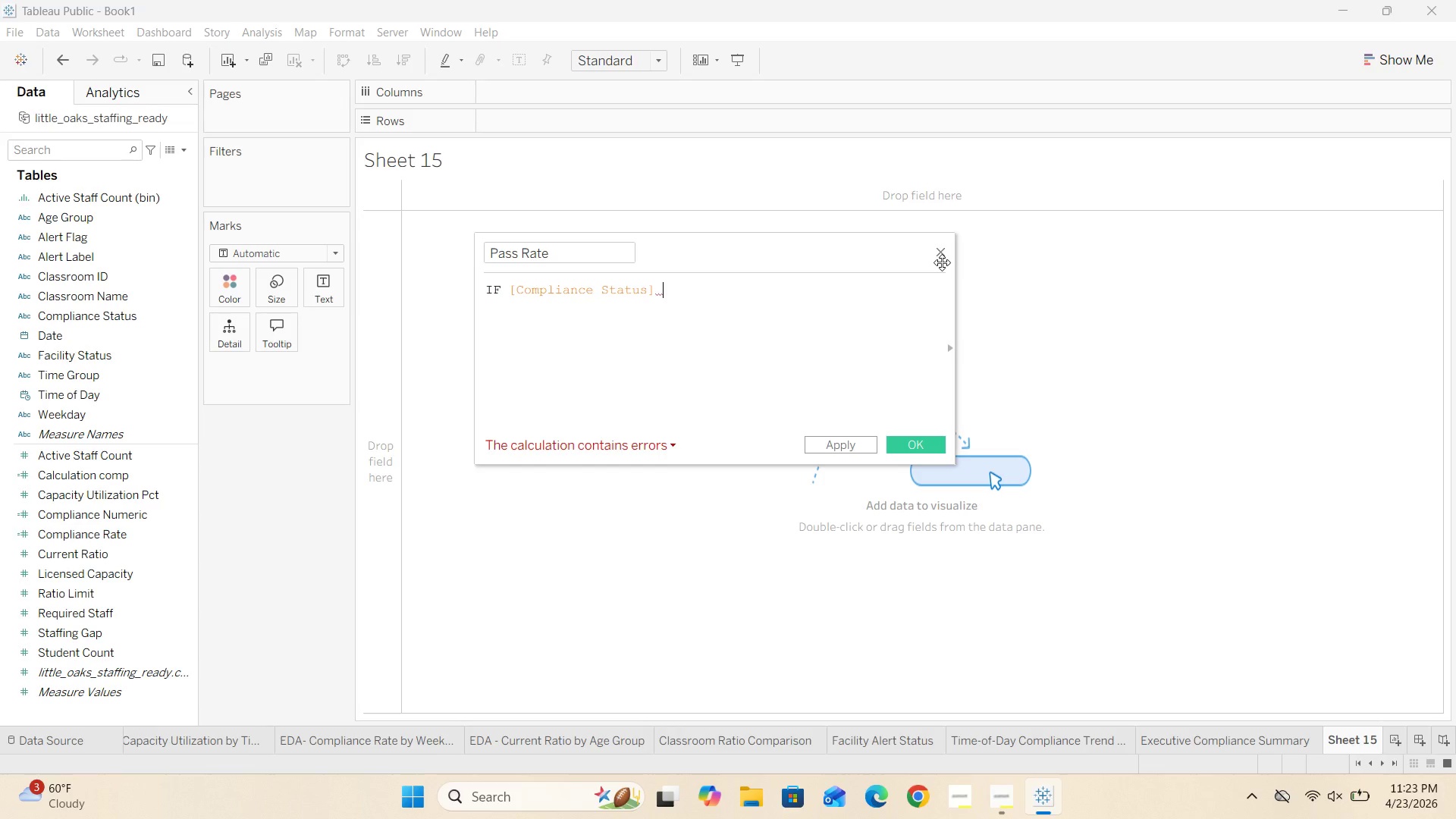 
wait(26.42)
 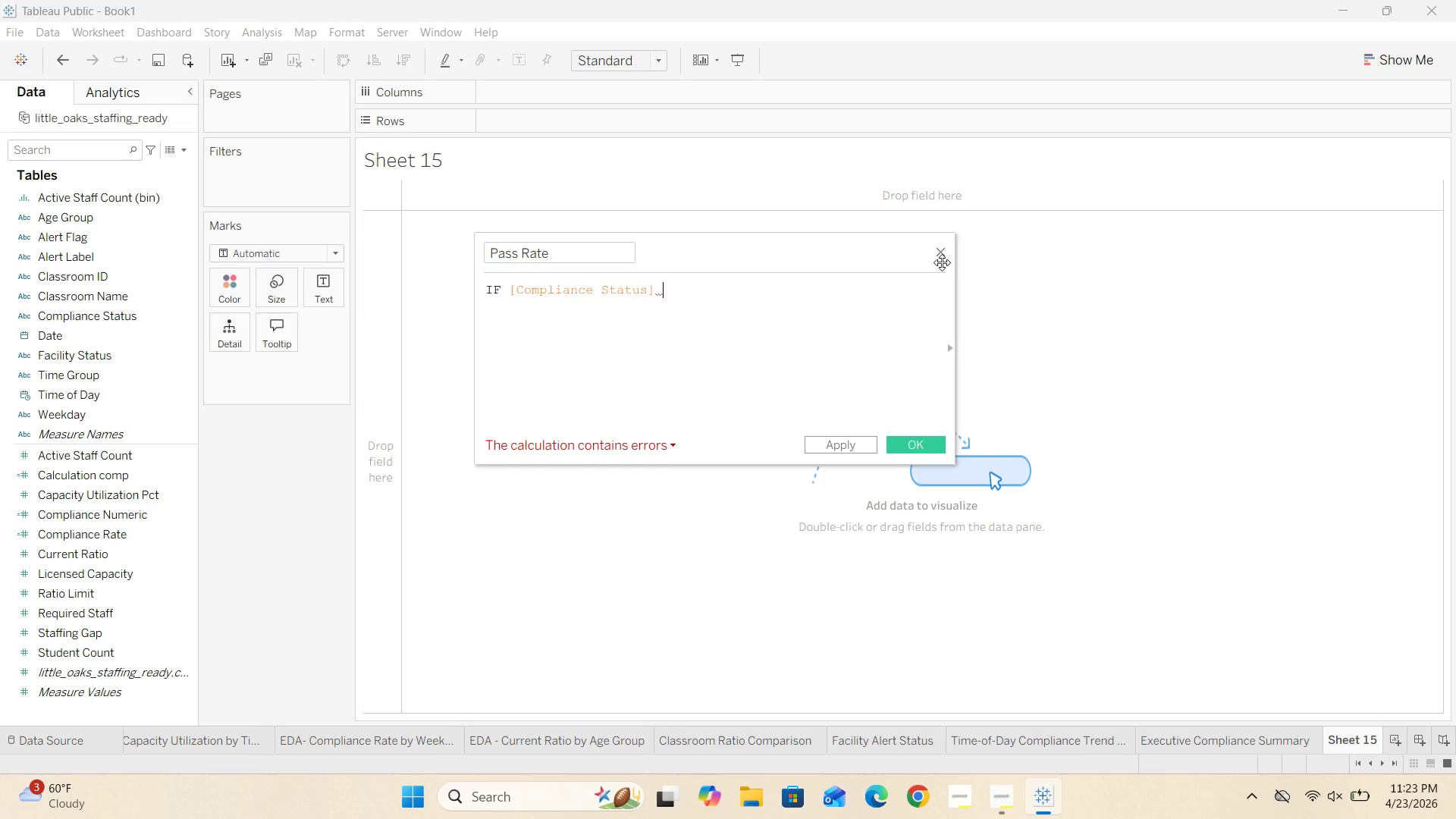 
key(Equal)
 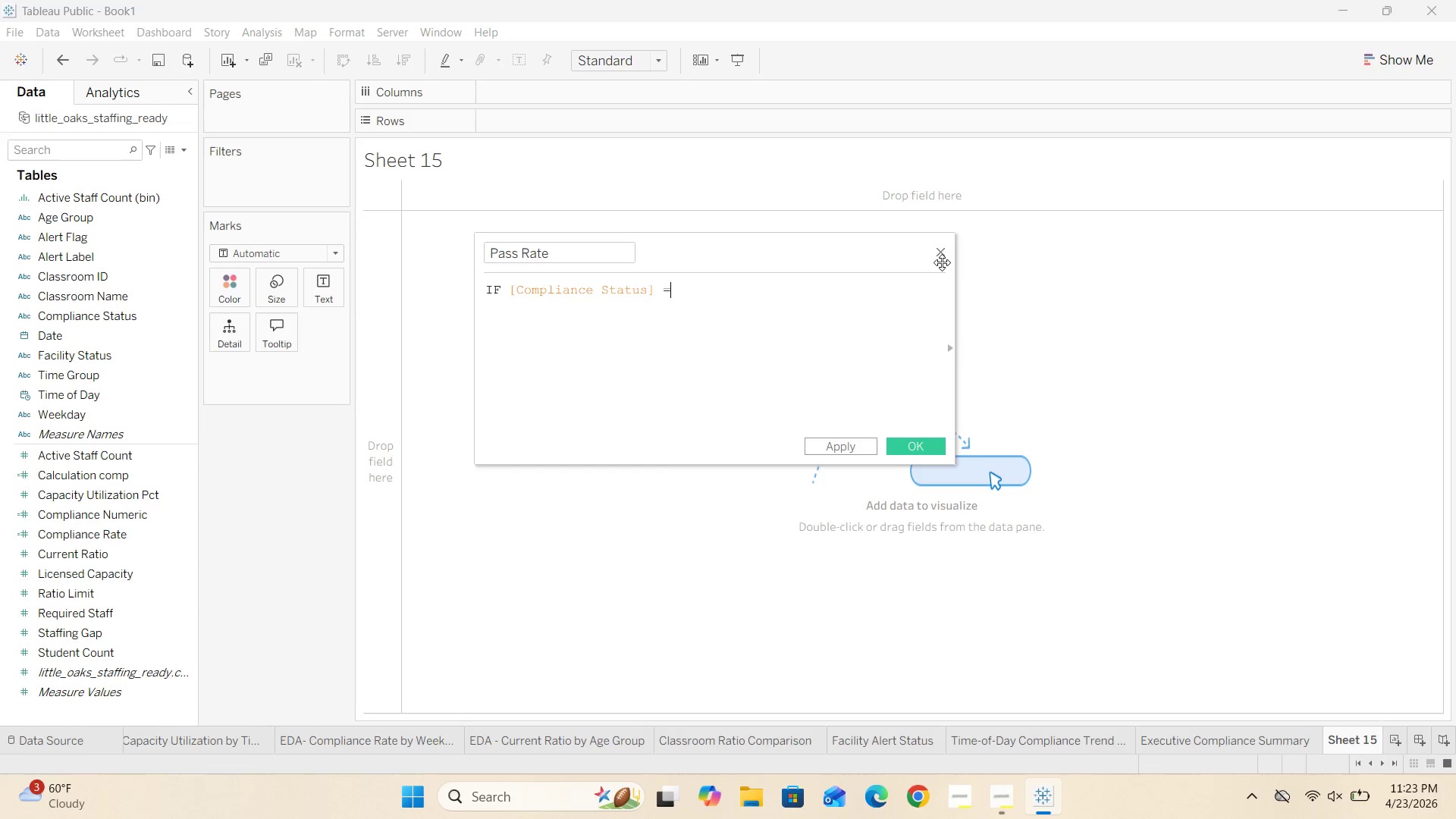 
key(Space)
 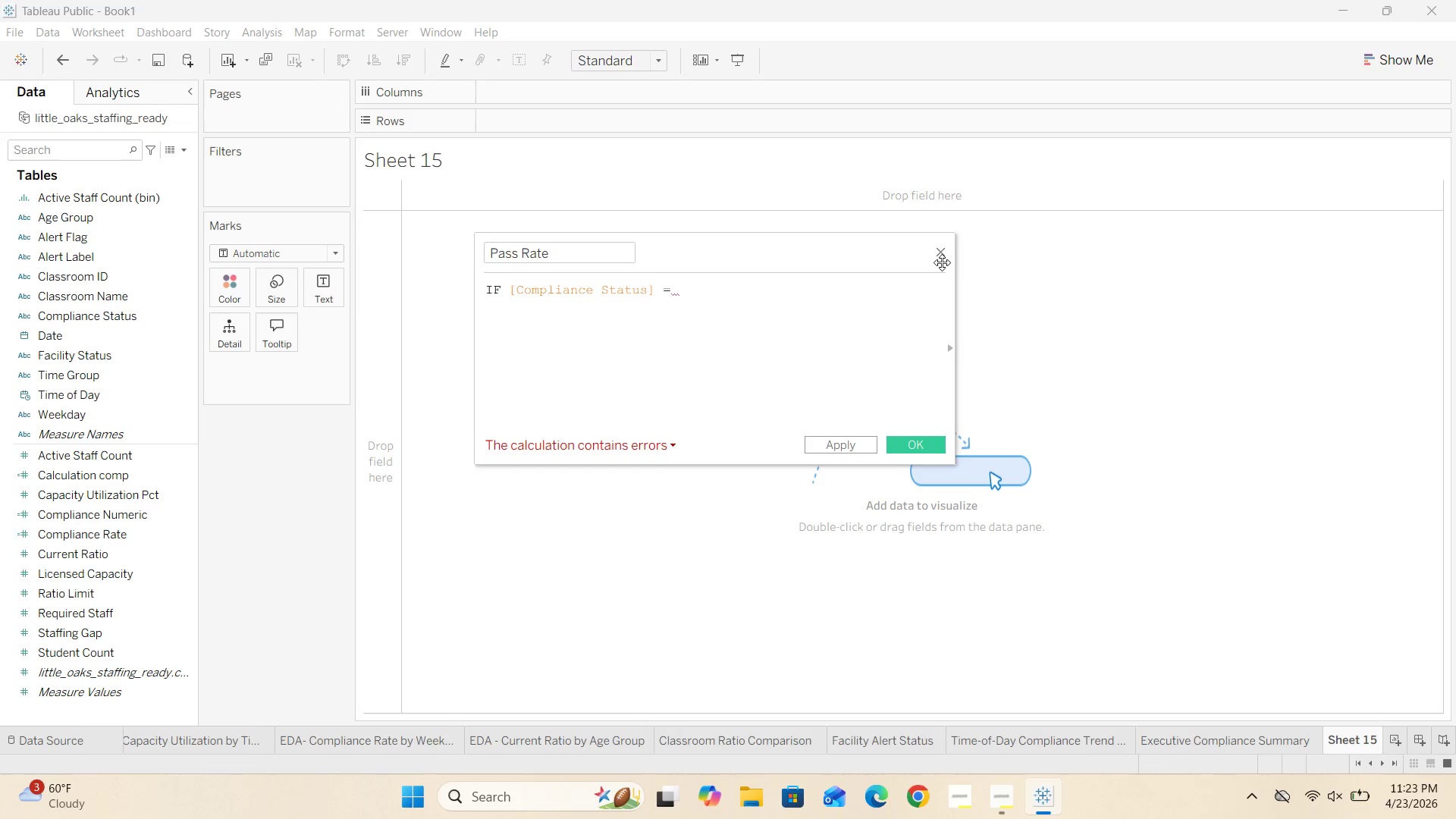 
key(Shift+Quote)
 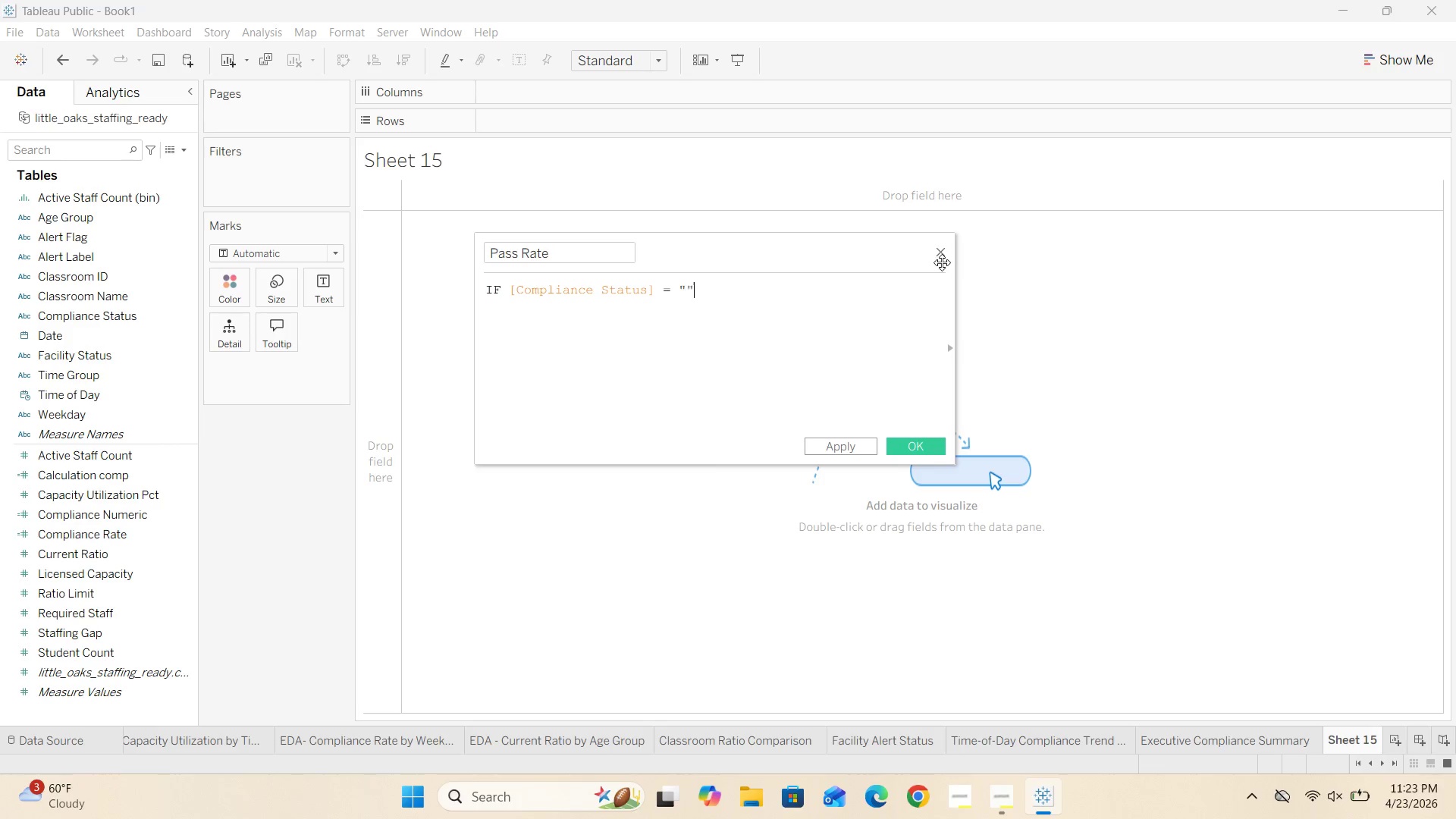 
key(Shift+Quote)
 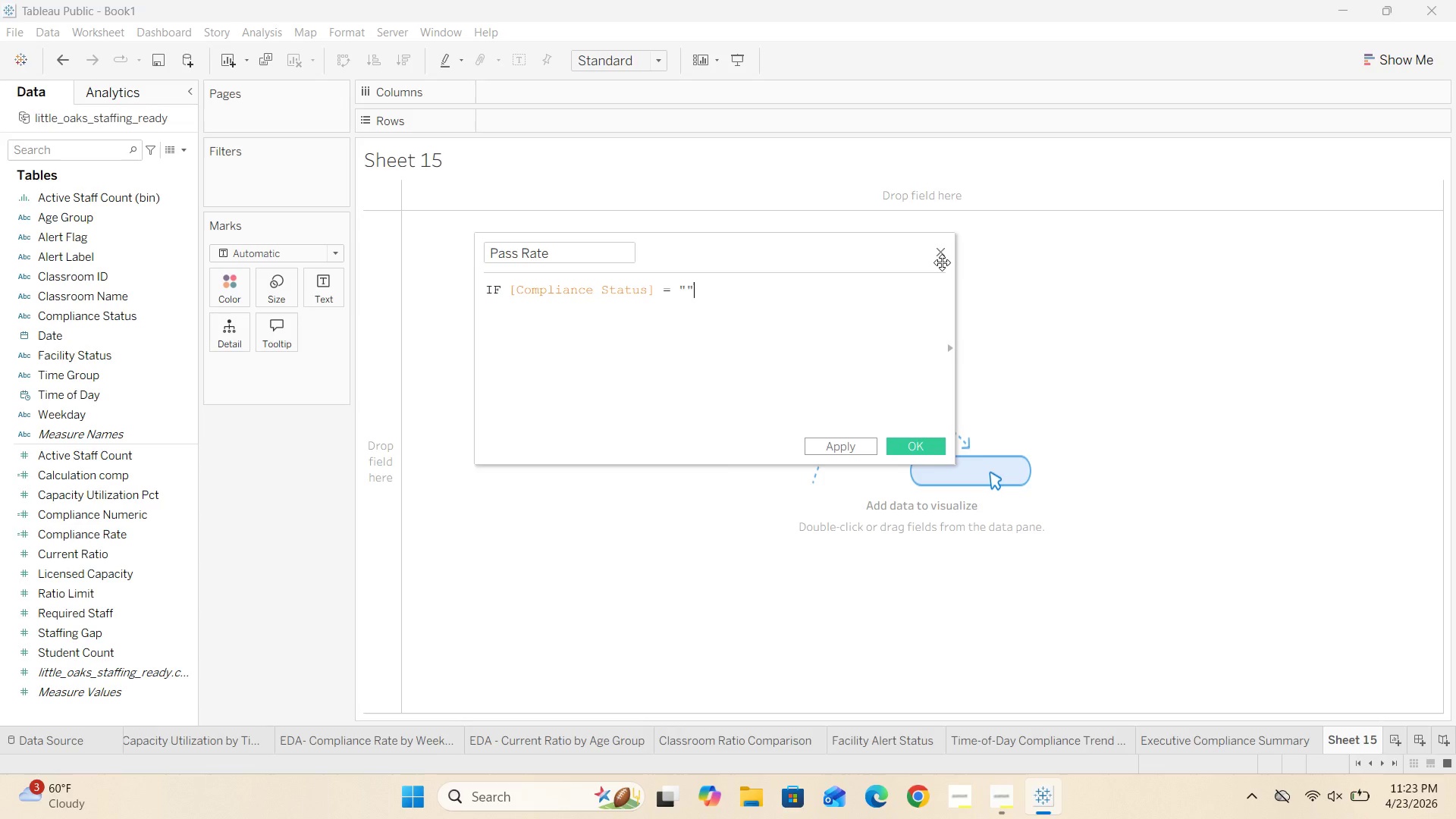 
key(ArrowLeft)
 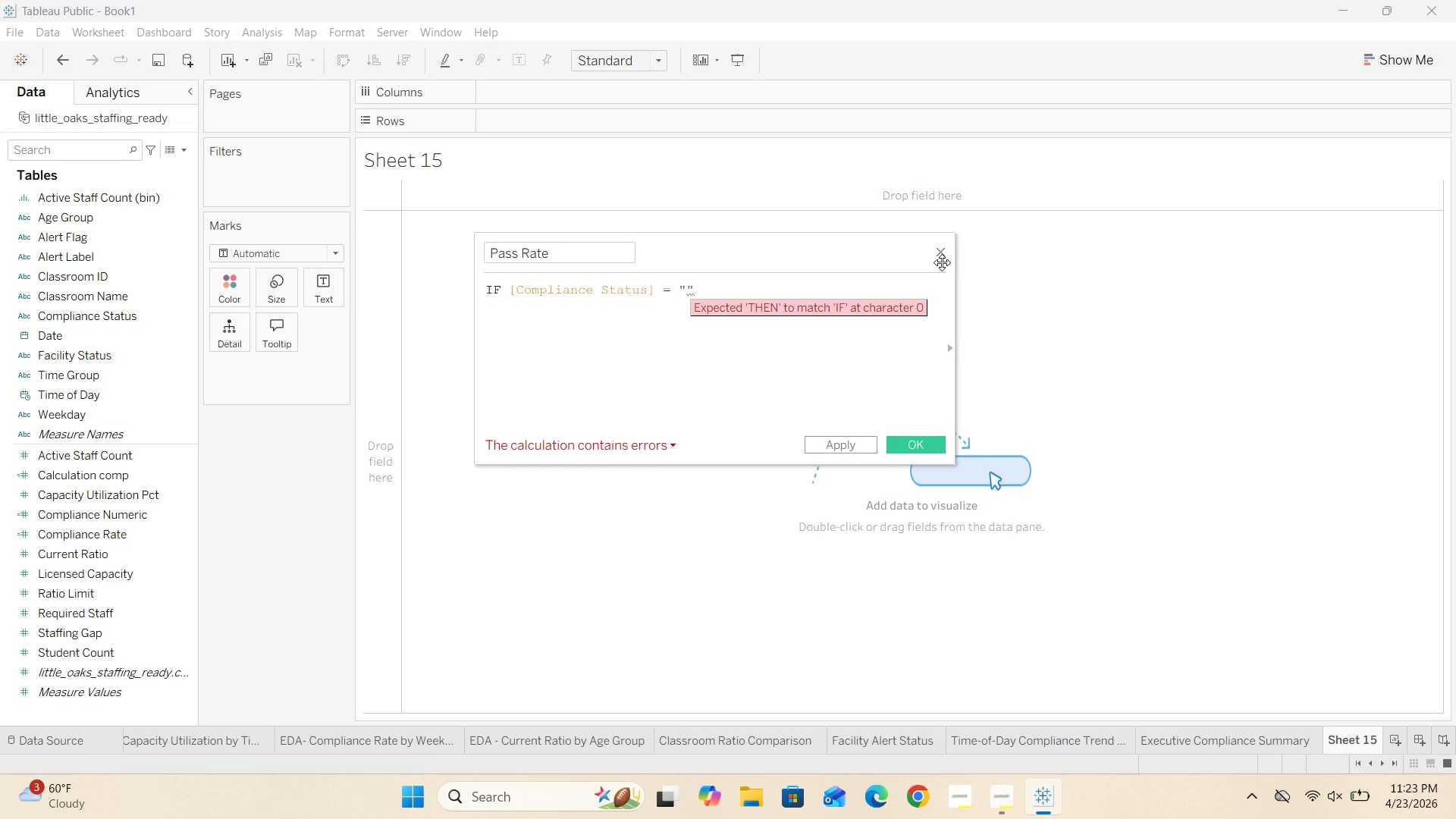 
type(p)
key(Backspace)
type(Pass)
 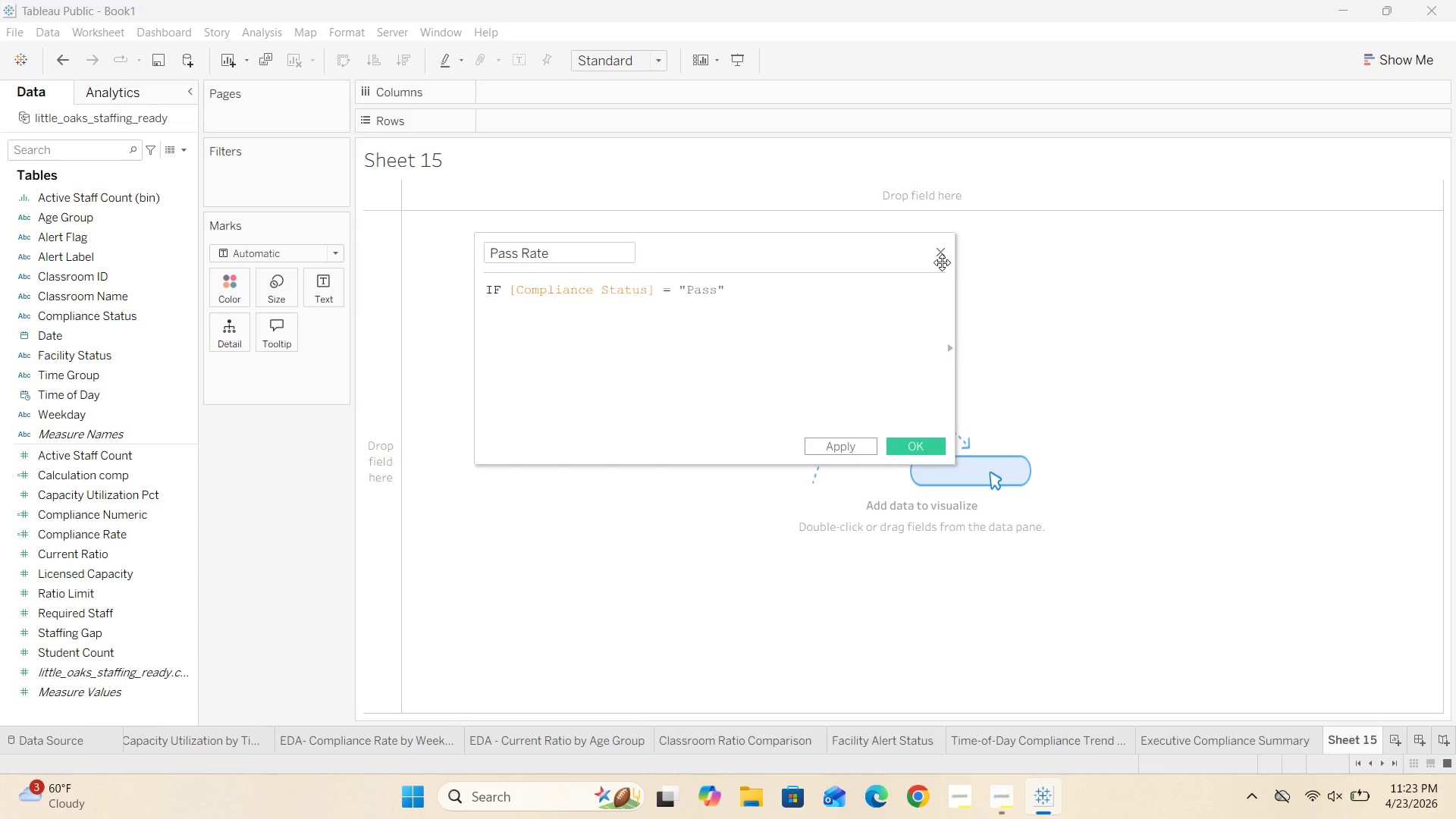 
key(ArrowRight)
 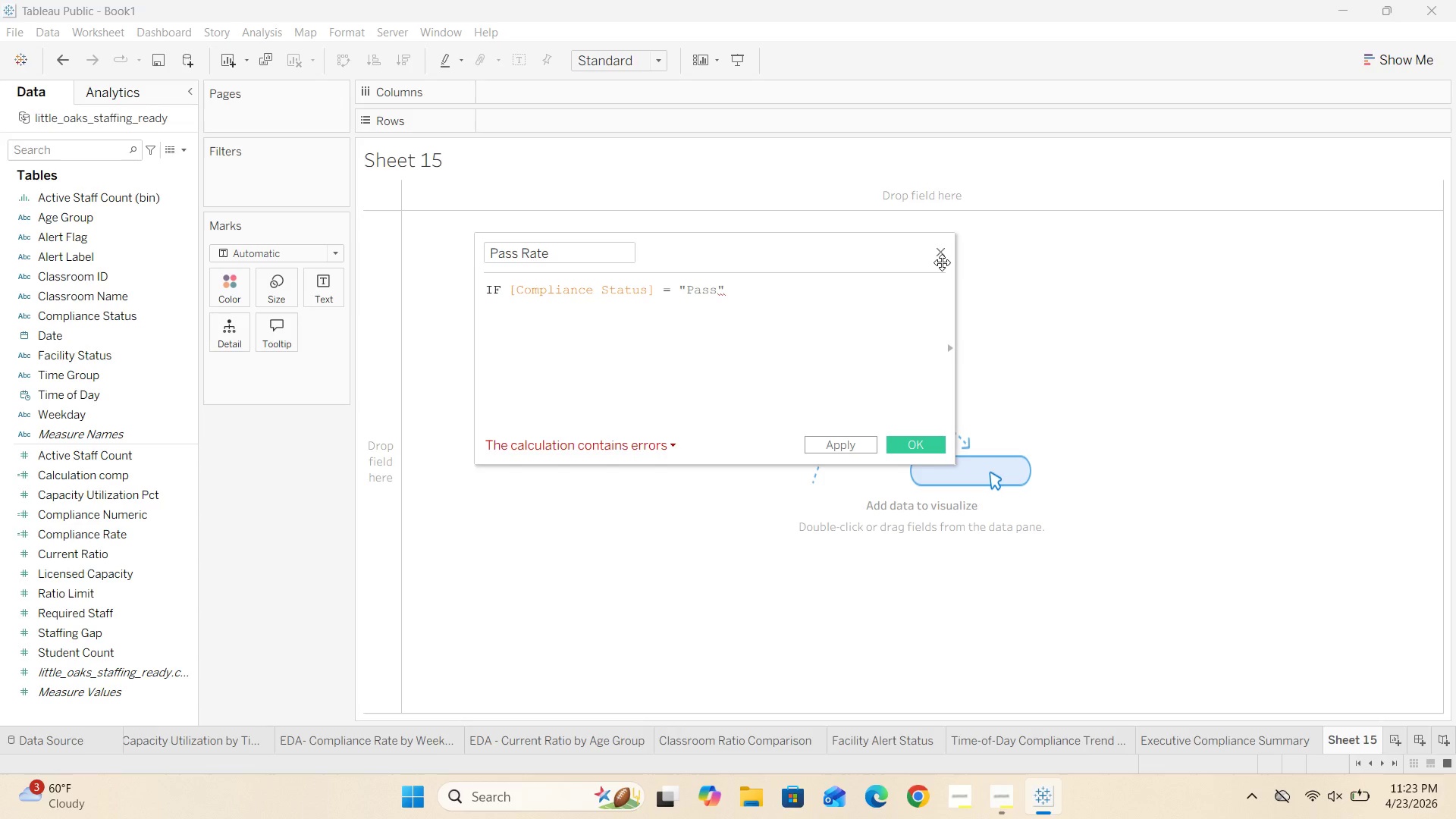 
type( THEN 1 ELSE 0 END)
 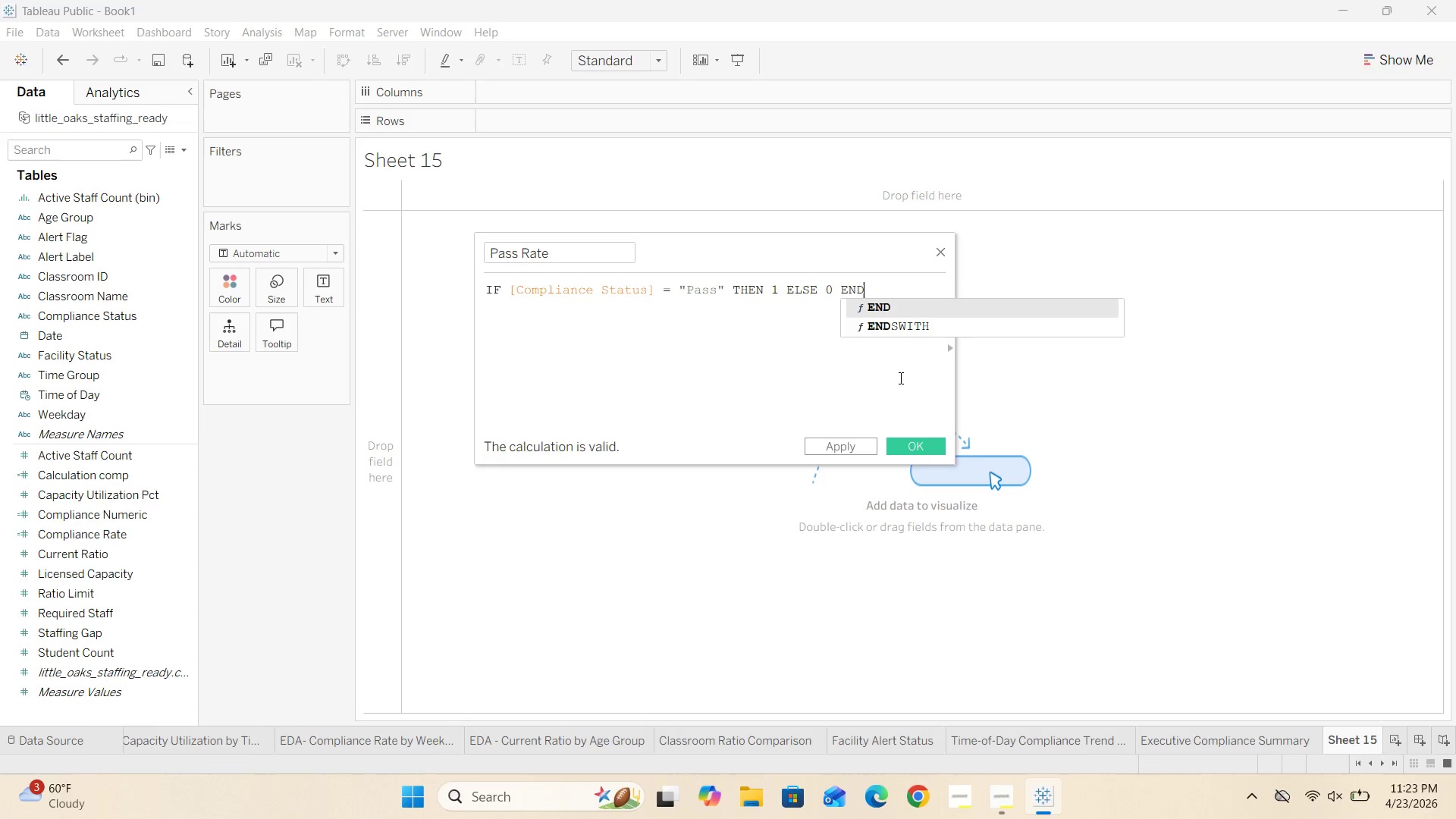 
left_click([914, 445])
 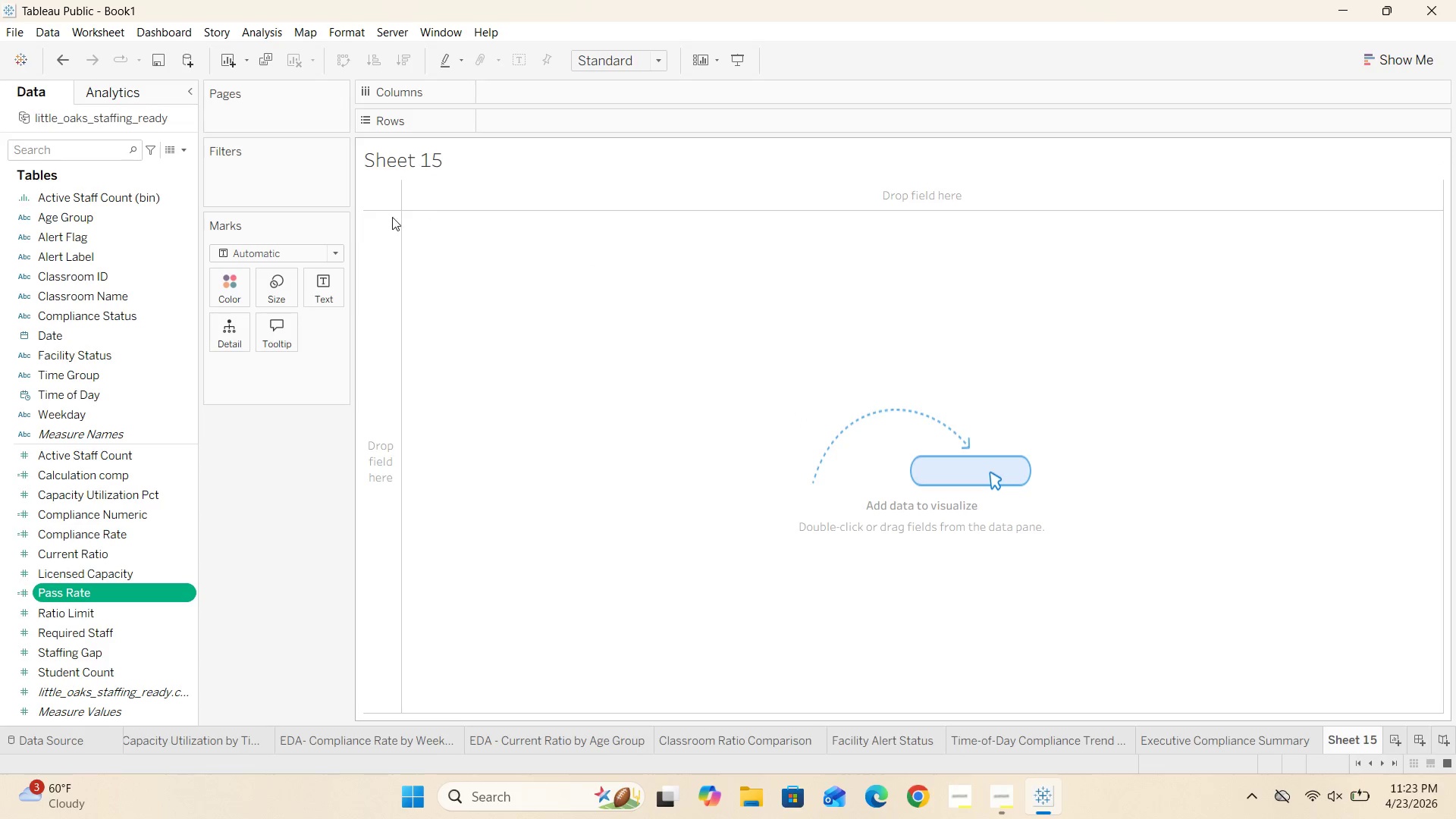 
wait(5.89)
 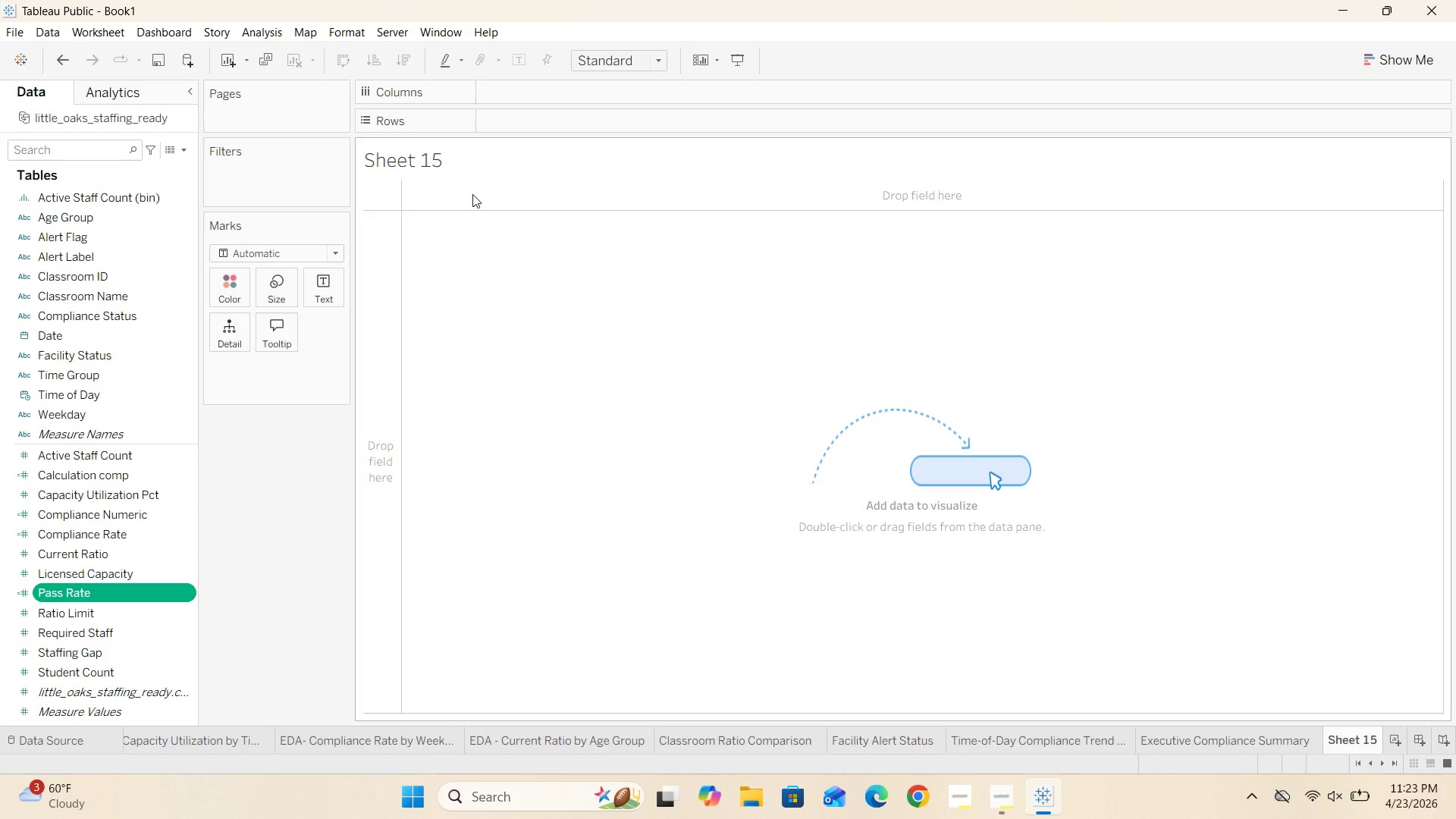 
left_click_drag(start_coordinate=[128, 595], to_coordinate=[332, 287])
 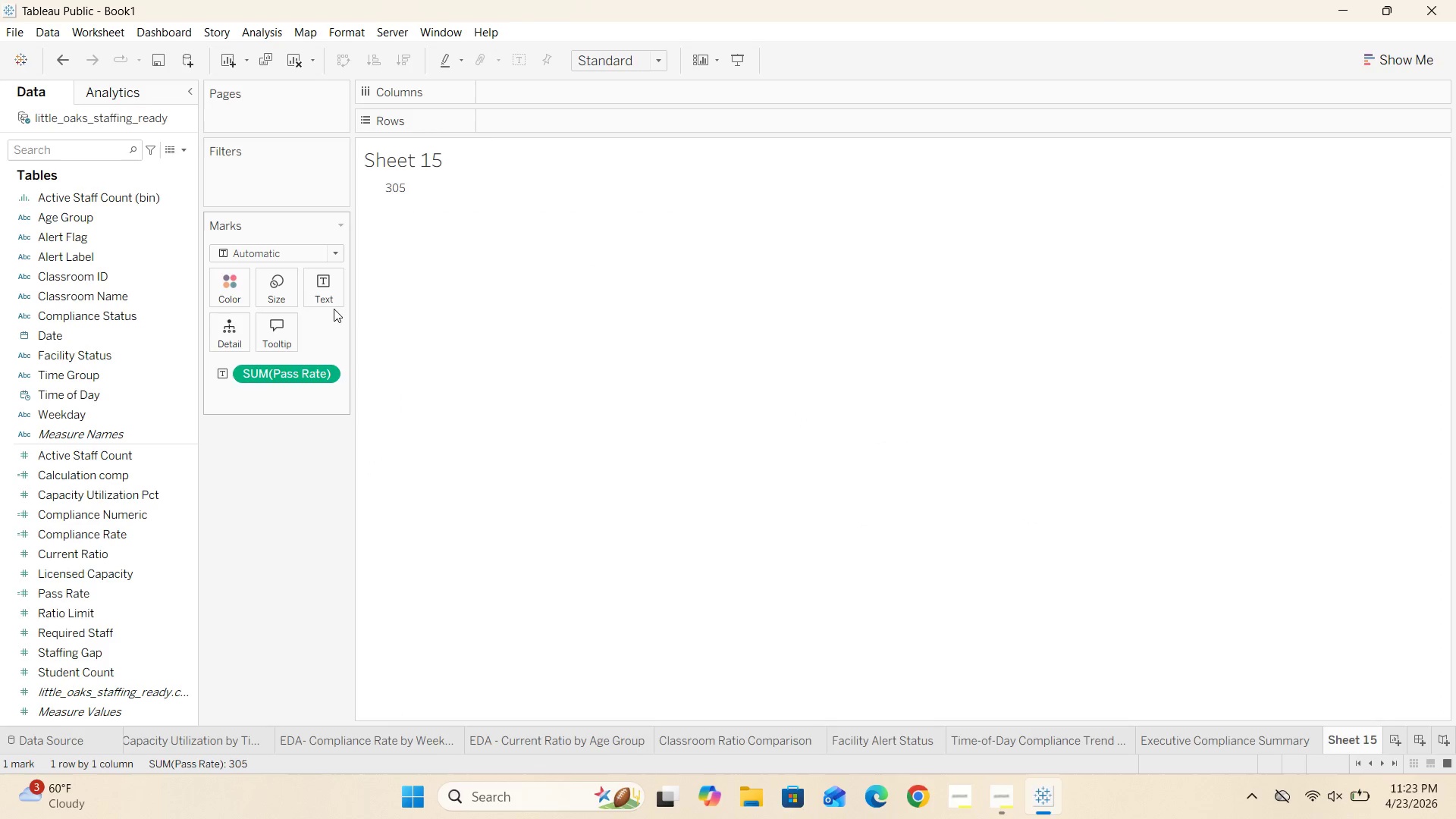 
left_click_drag(start_coordinate=[300, 378], to_coordinate=[341, 654])
 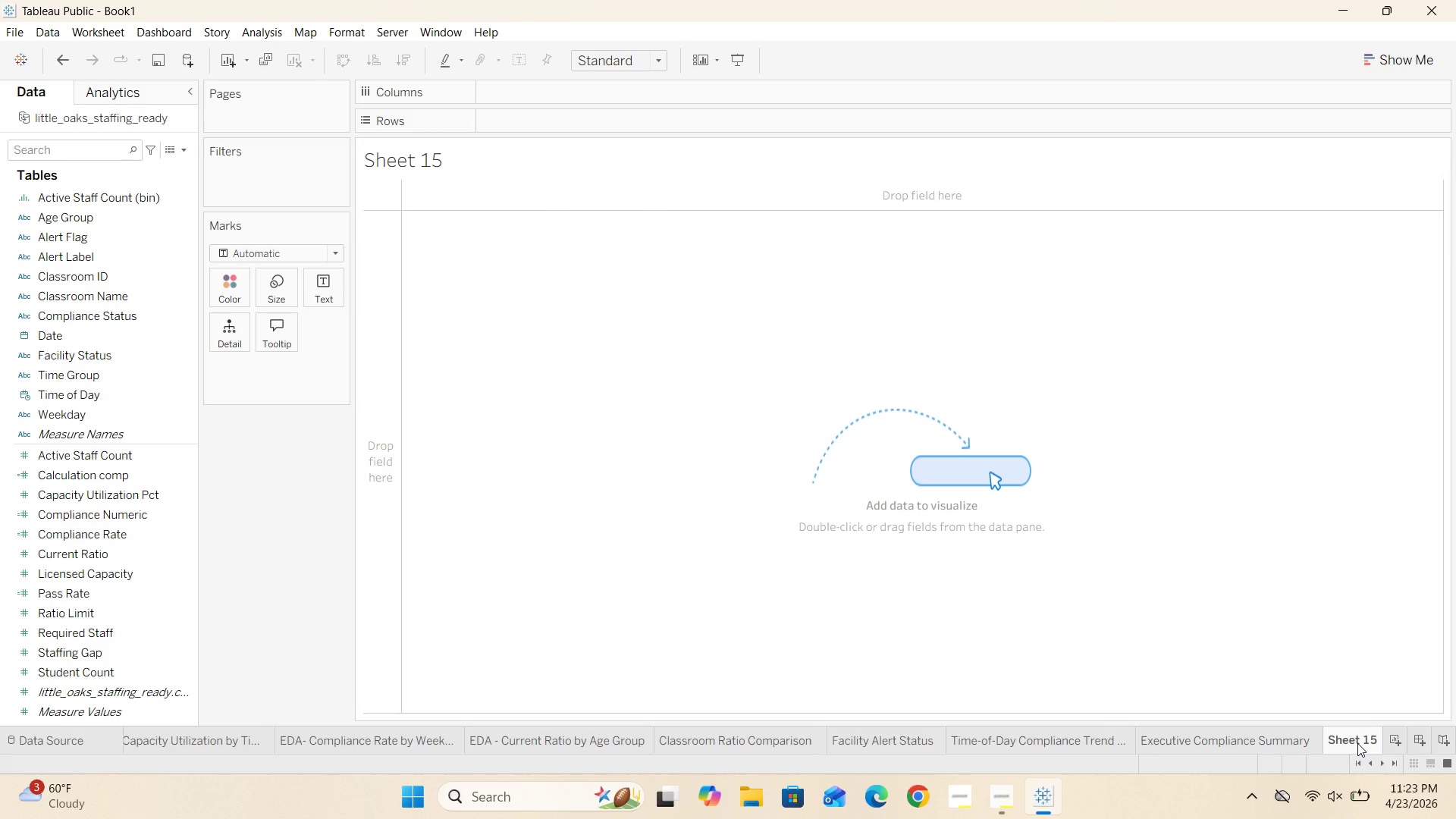 
right_click([1355, 736])
 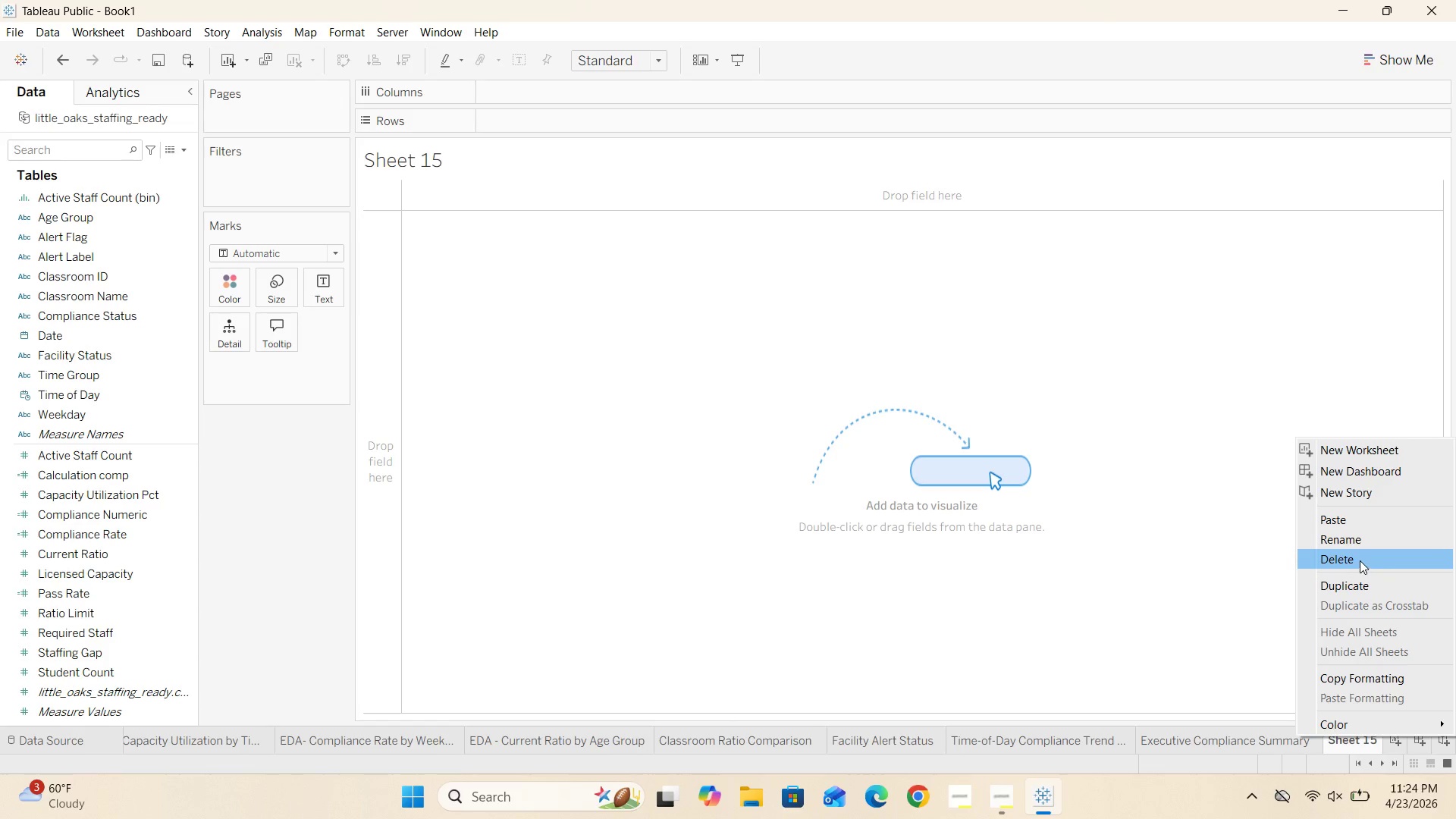 
left_click([1360, 560])
 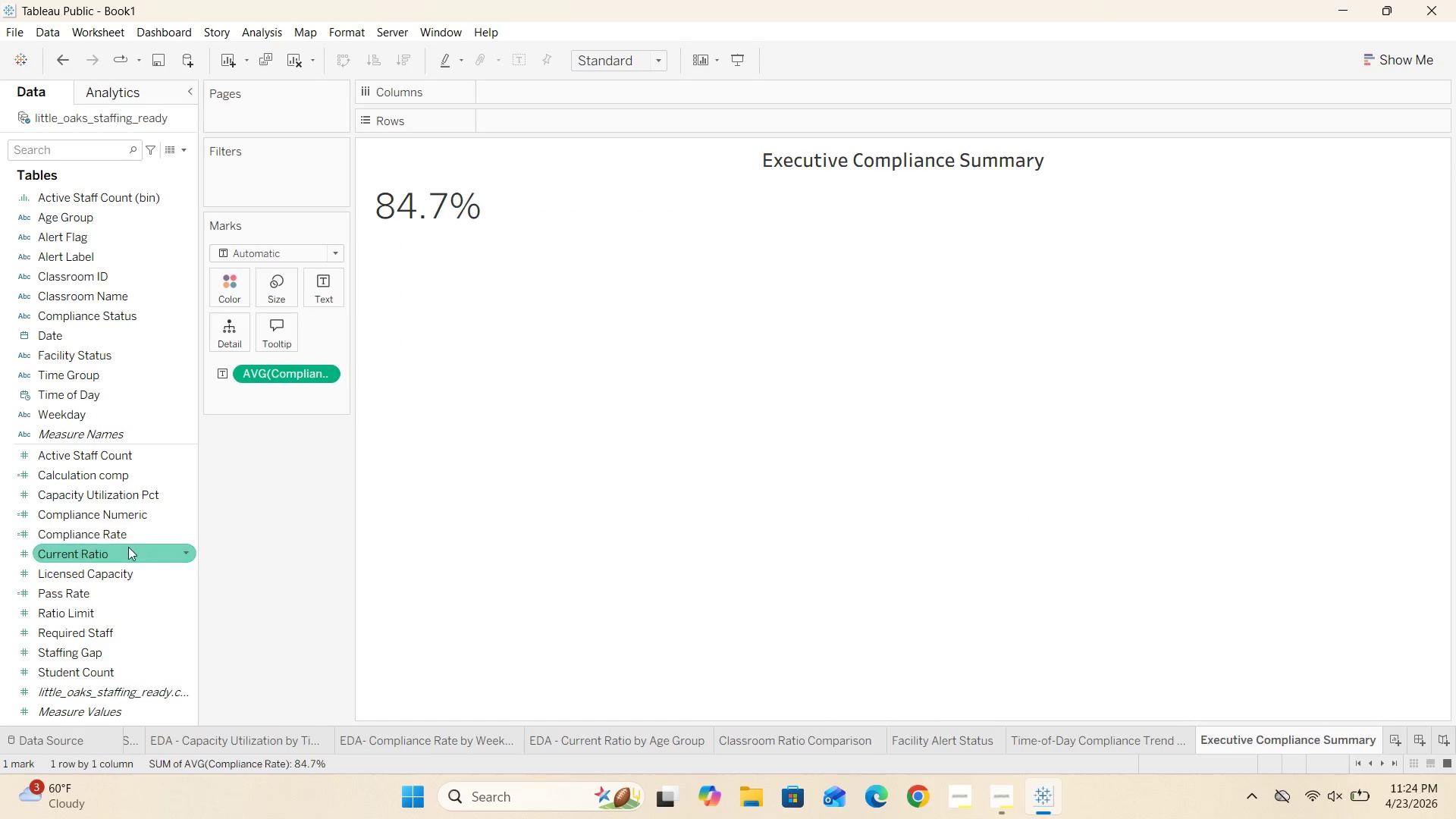 
left_click([103, 595])
 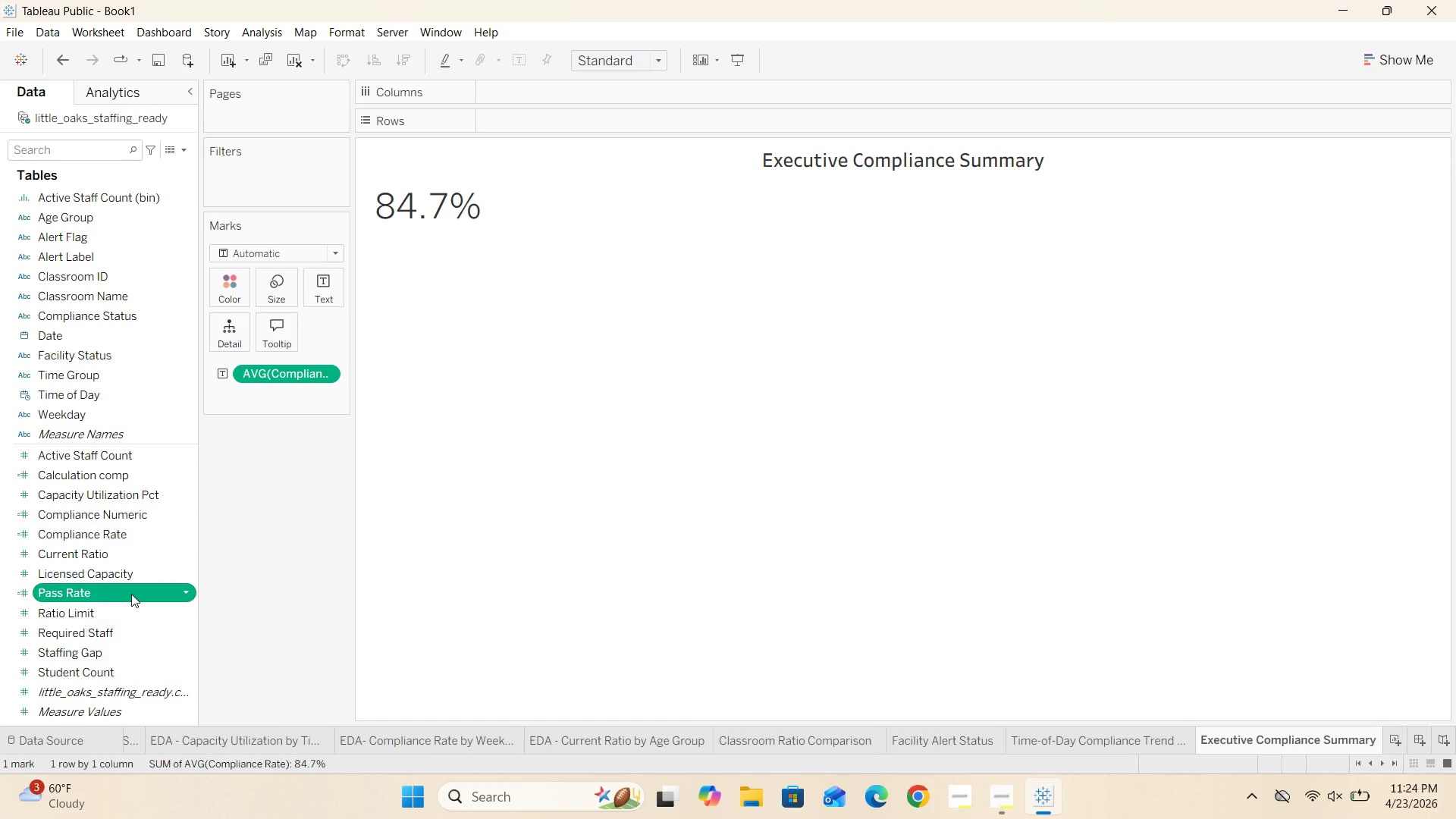 
right_click([132, 594])
 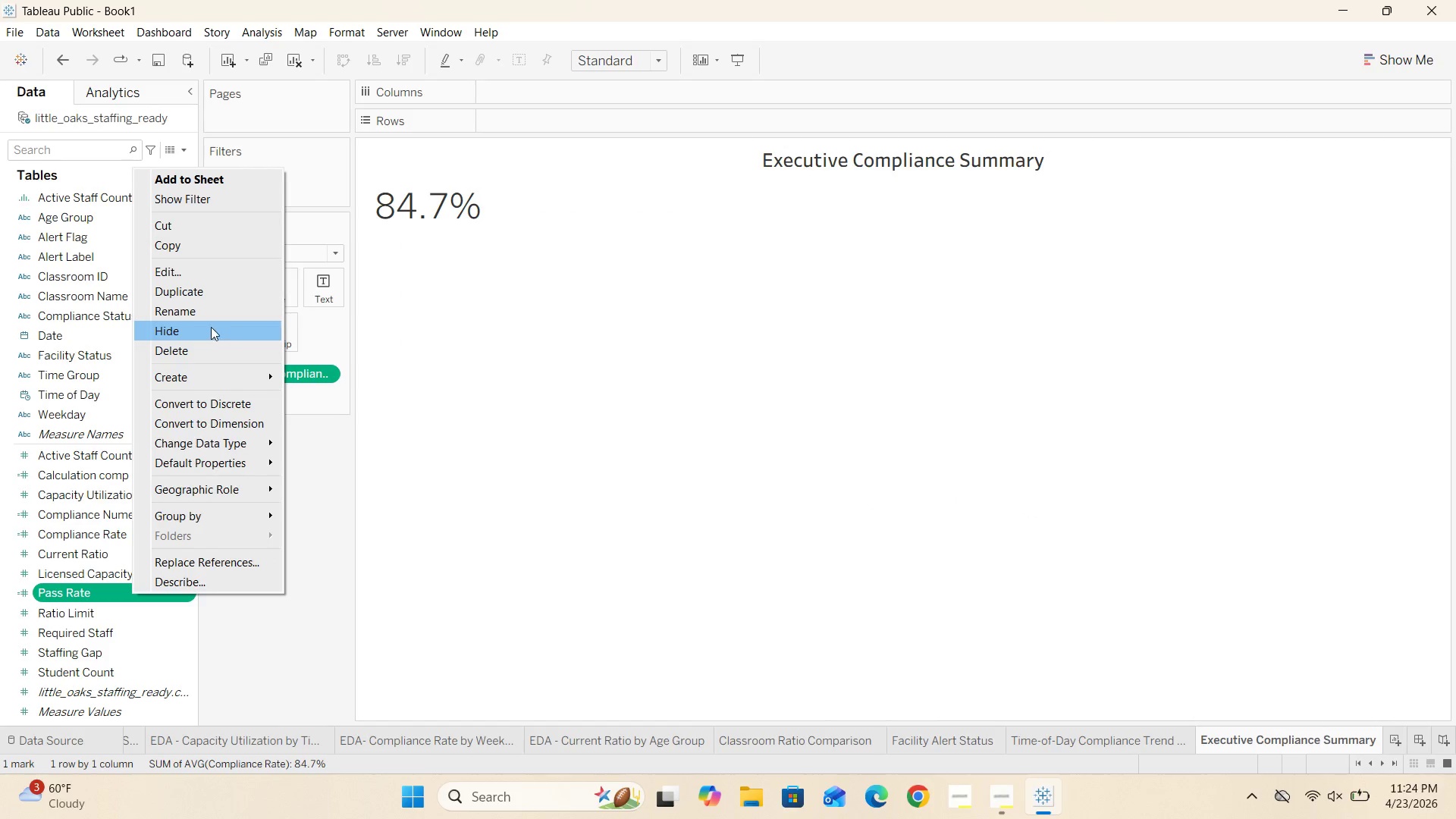 
left_click([207, 344])
 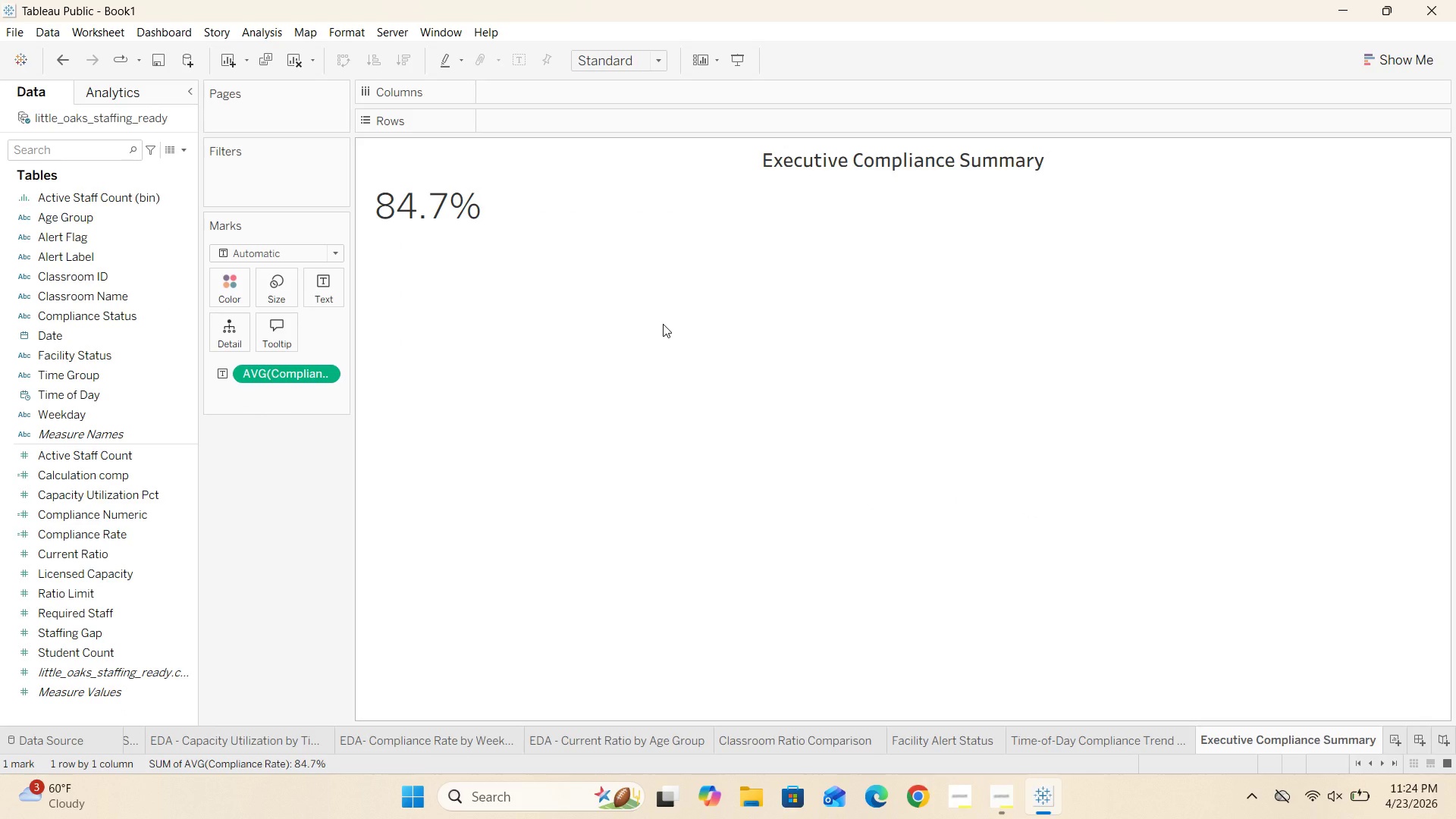 
wait(37.02)
 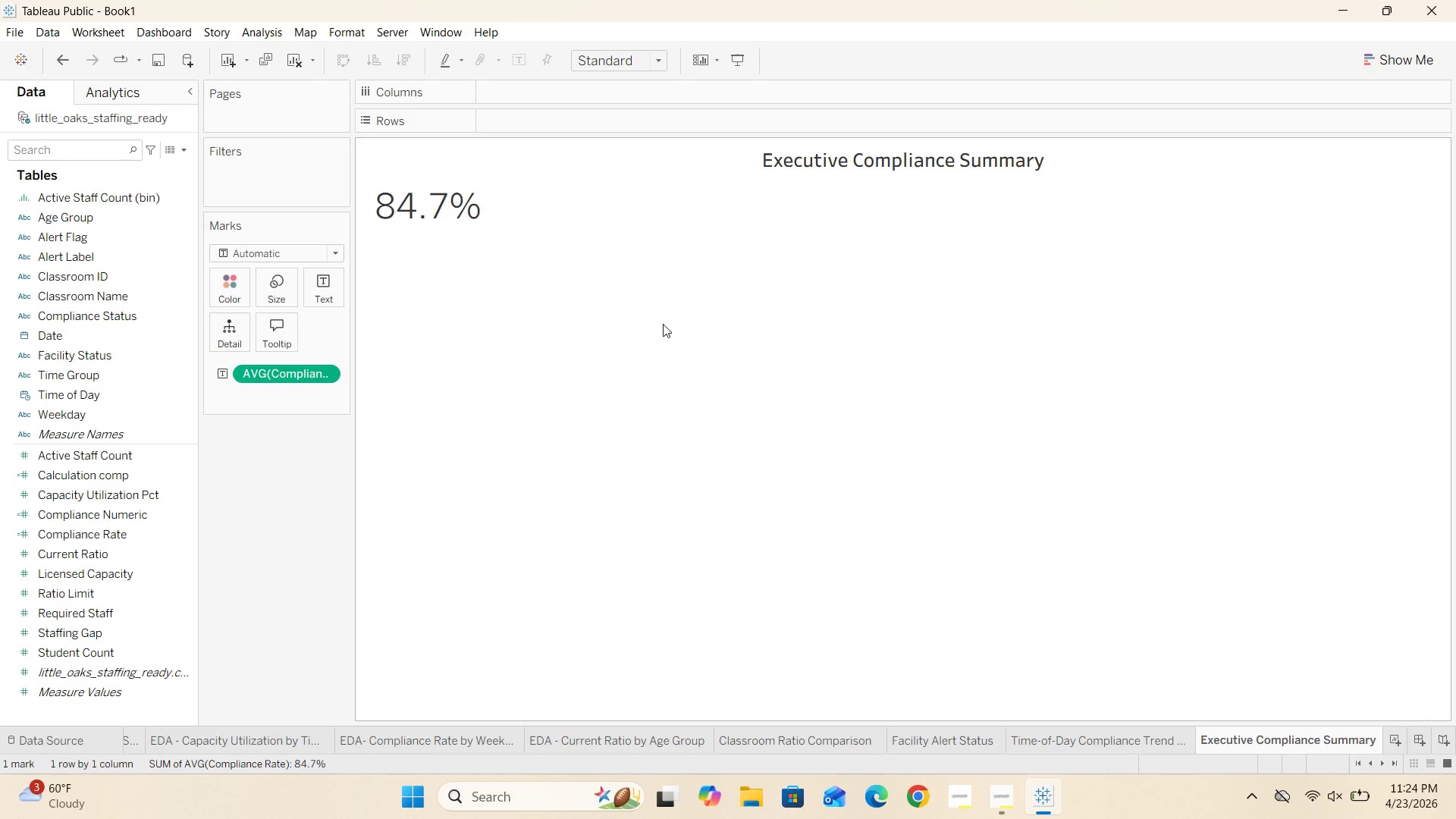 
left_click([1392, 740])
 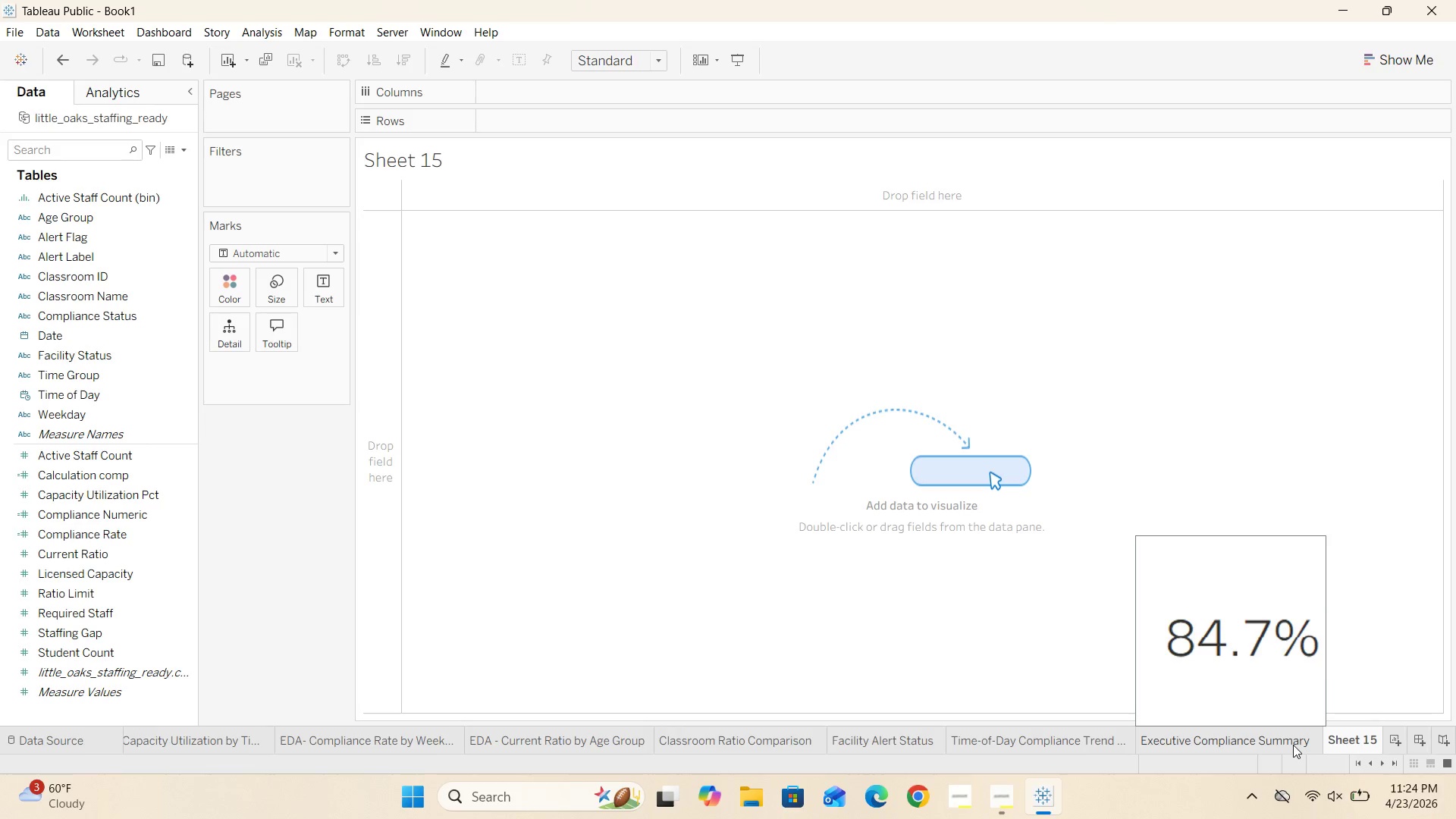 
wait(18.03)
 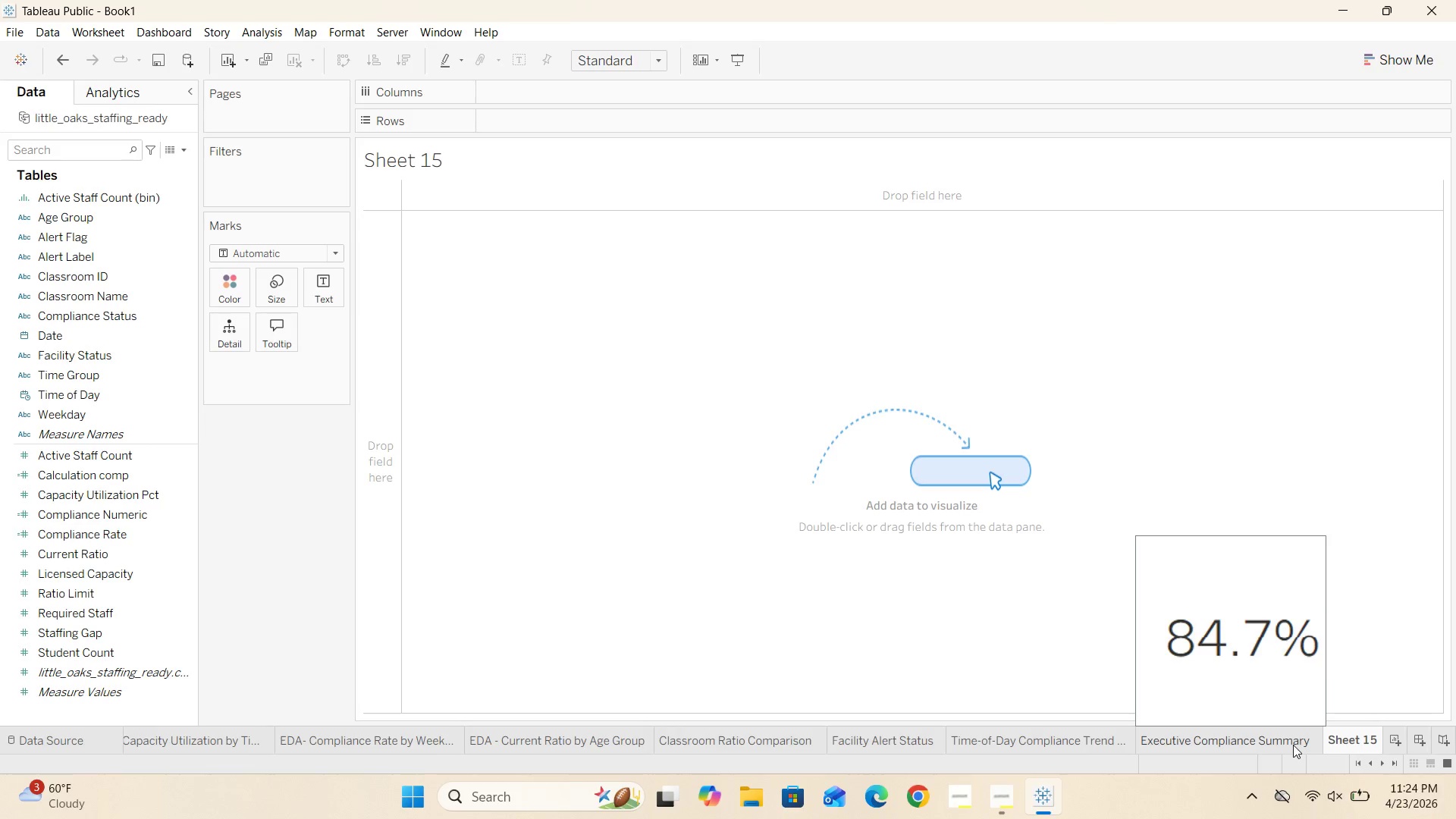 
left_click([1225, 745])
 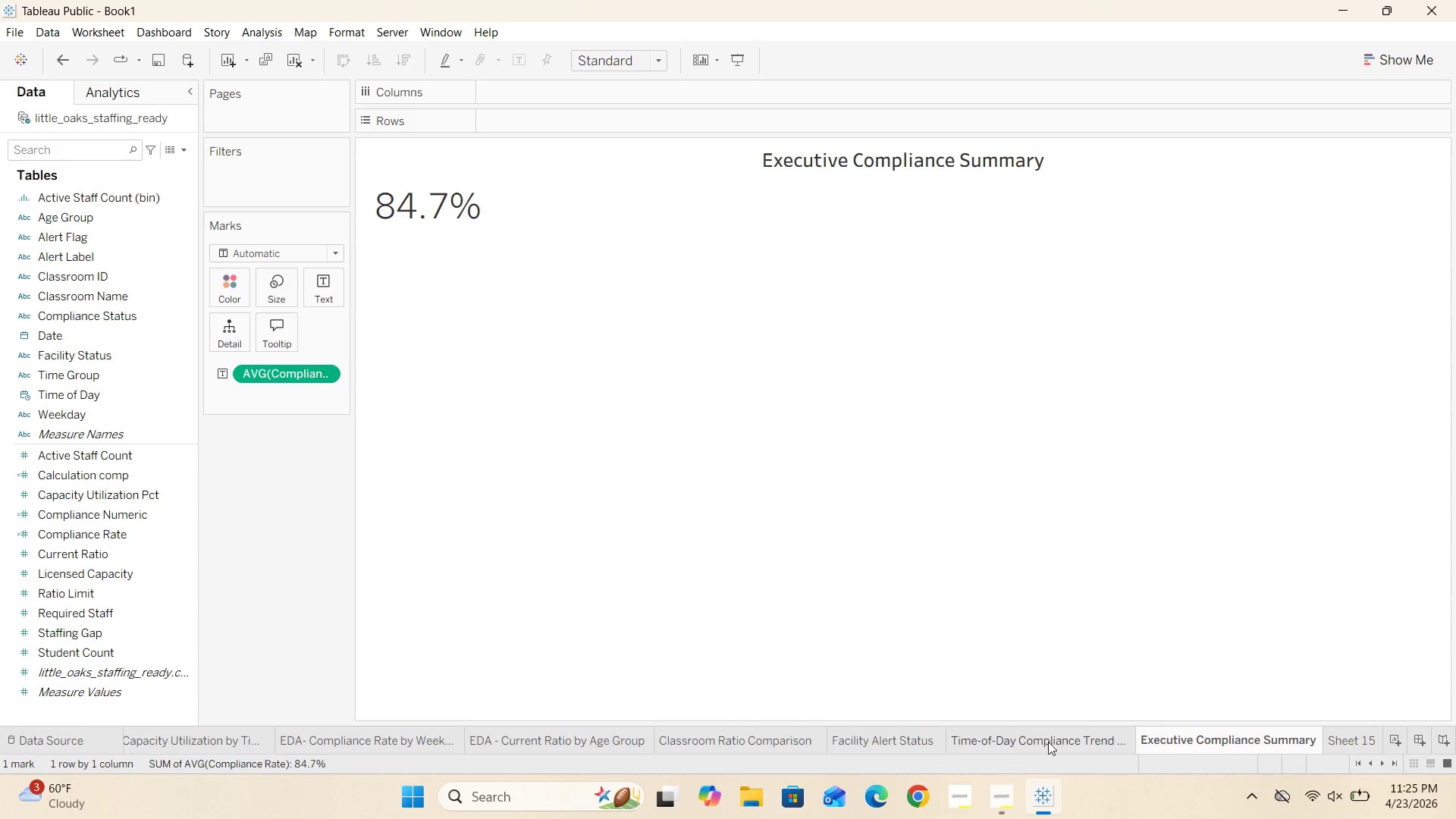 
left_click([1042, 737])
 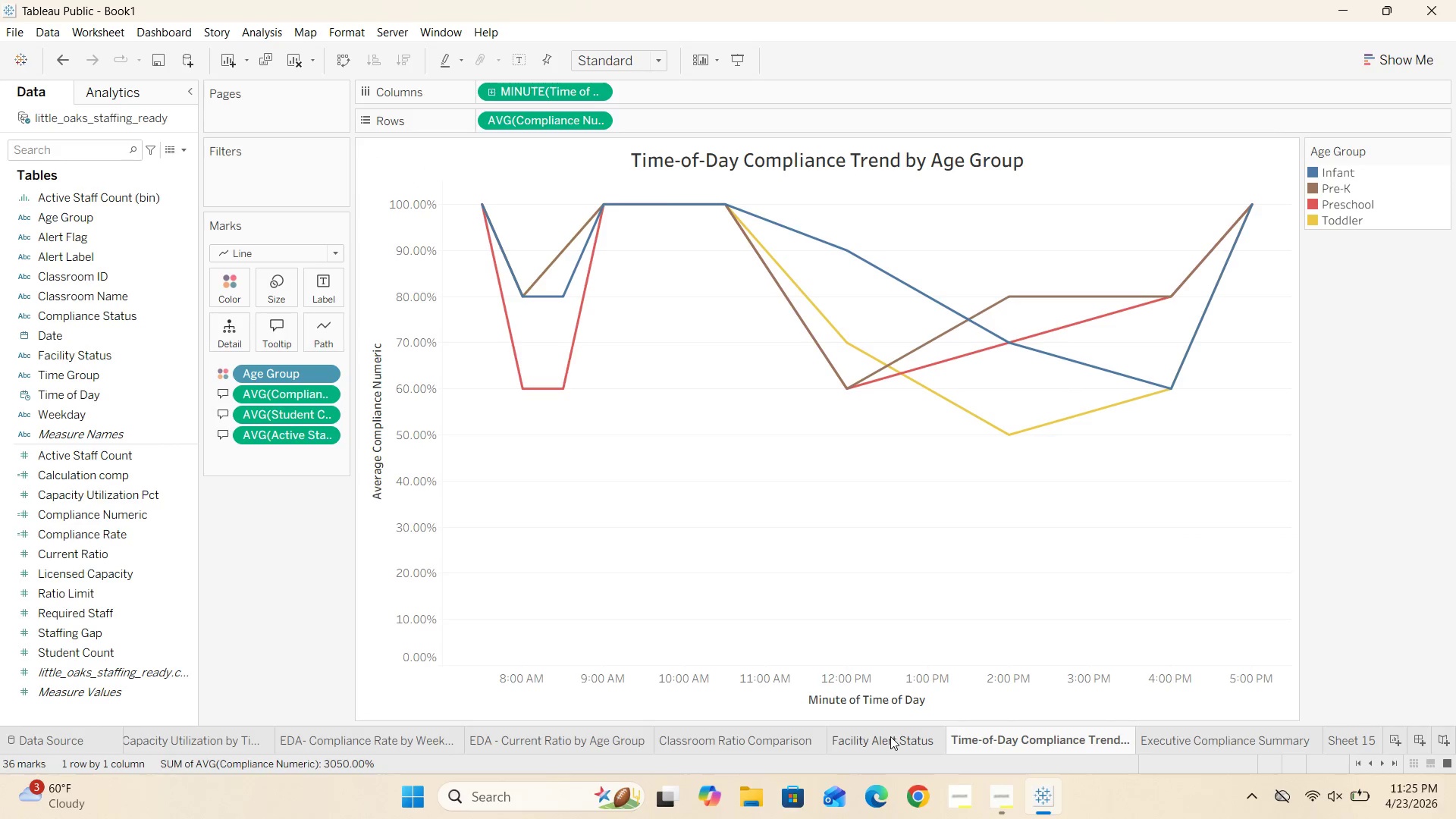 
left_click([890, 736])
 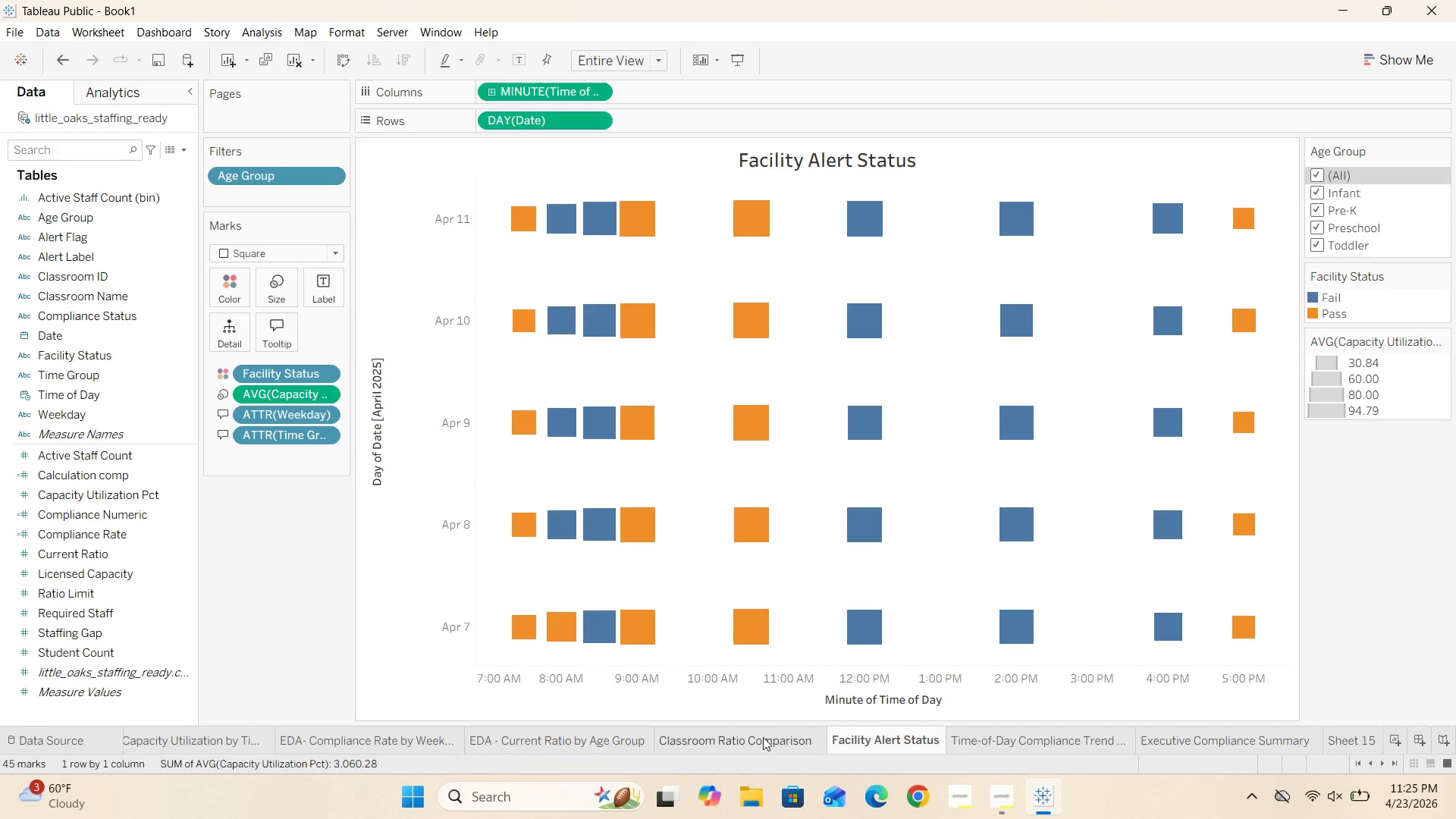 
left_click([753, 737])
 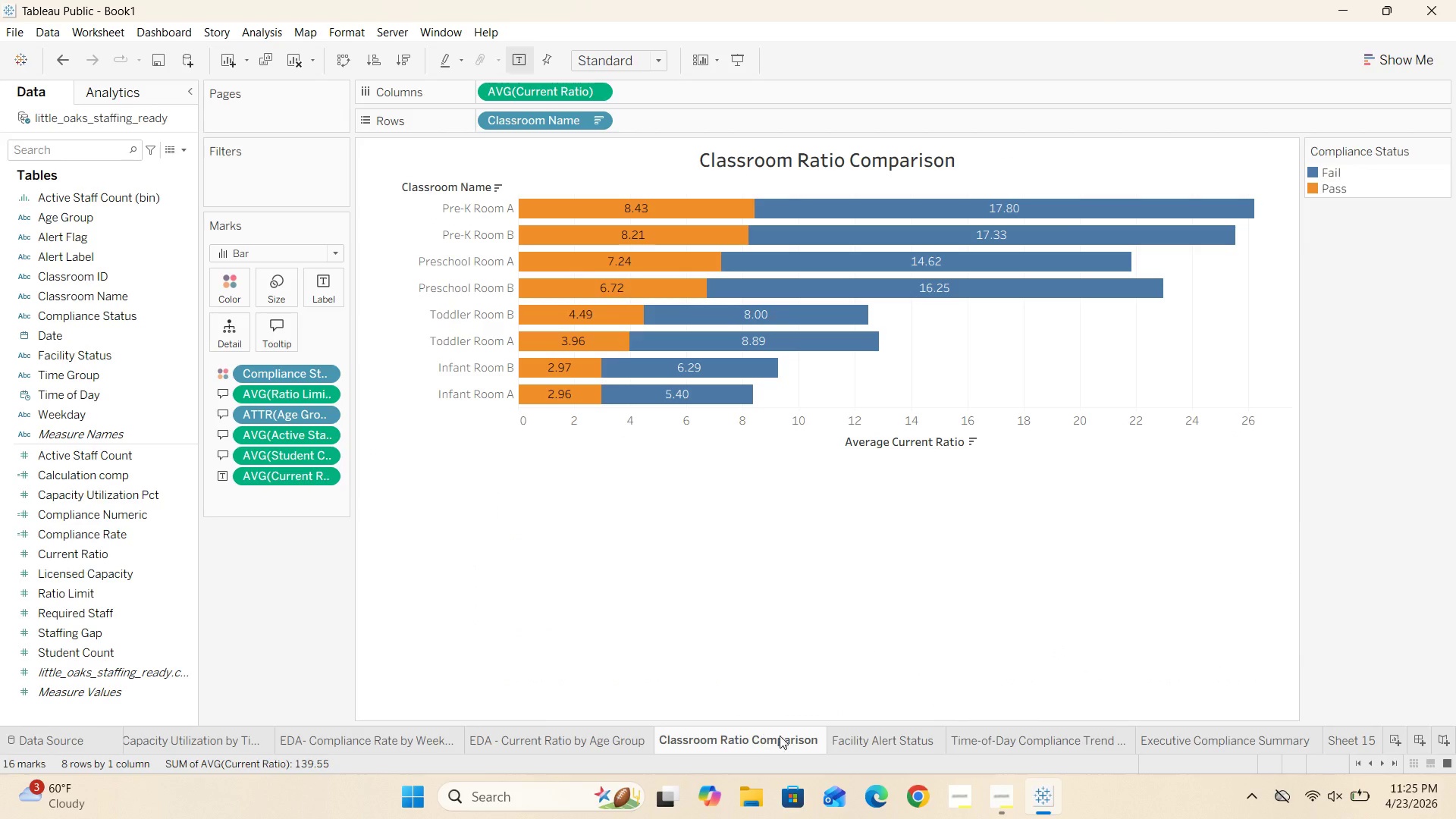 
left_click([858, 735])
 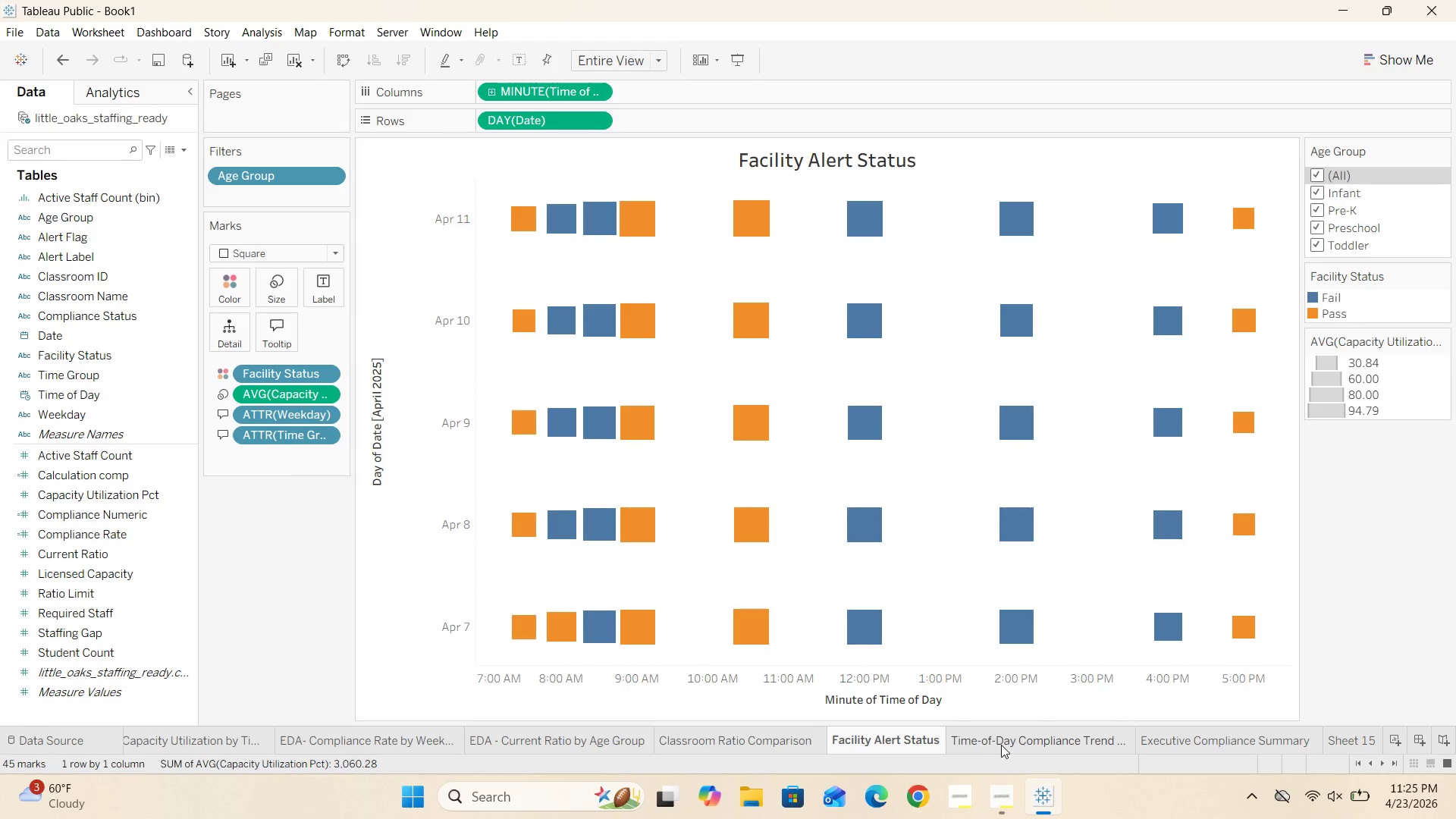 
left_click([1002, 741])
 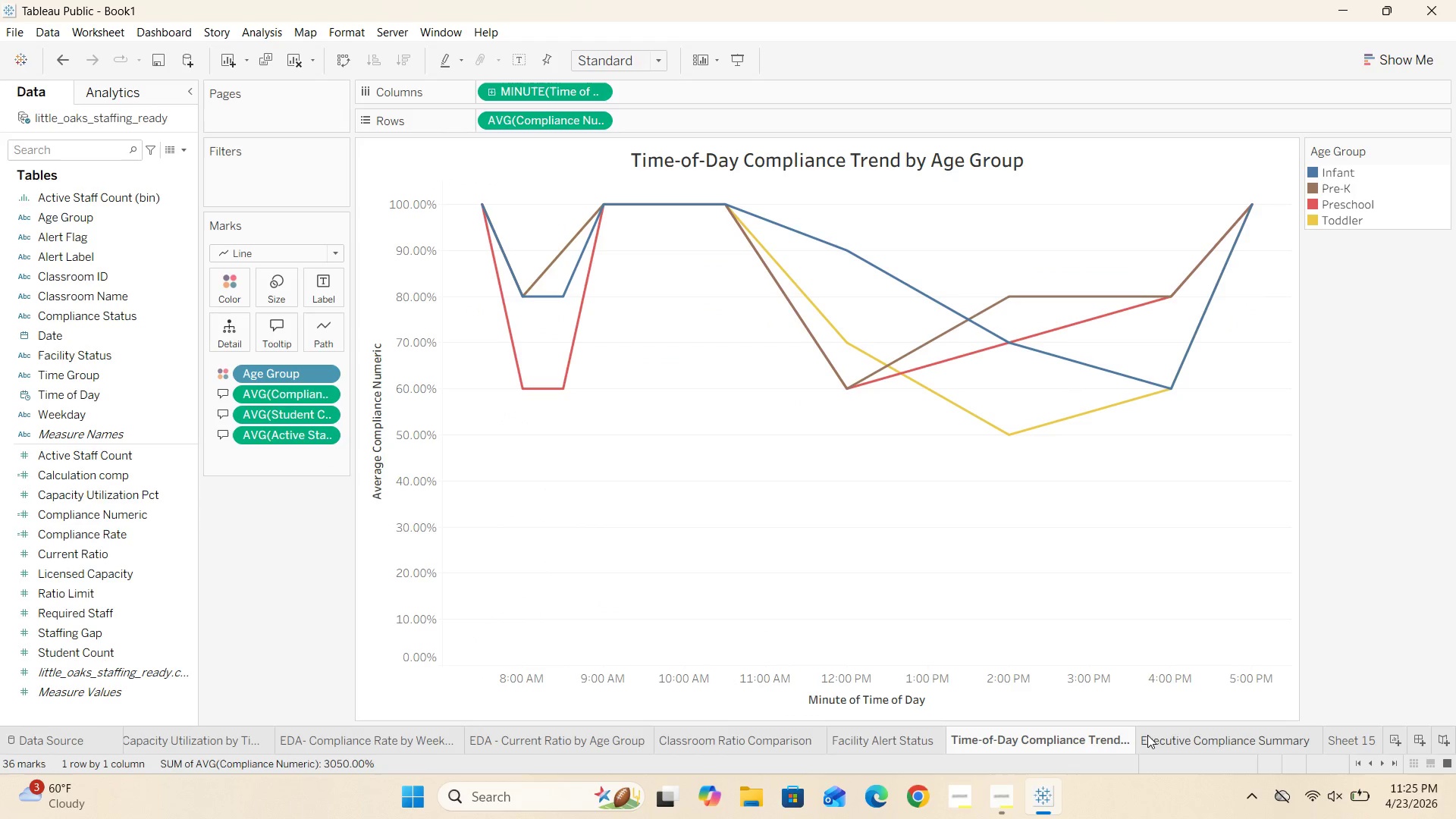 
left_click([1181, 734])